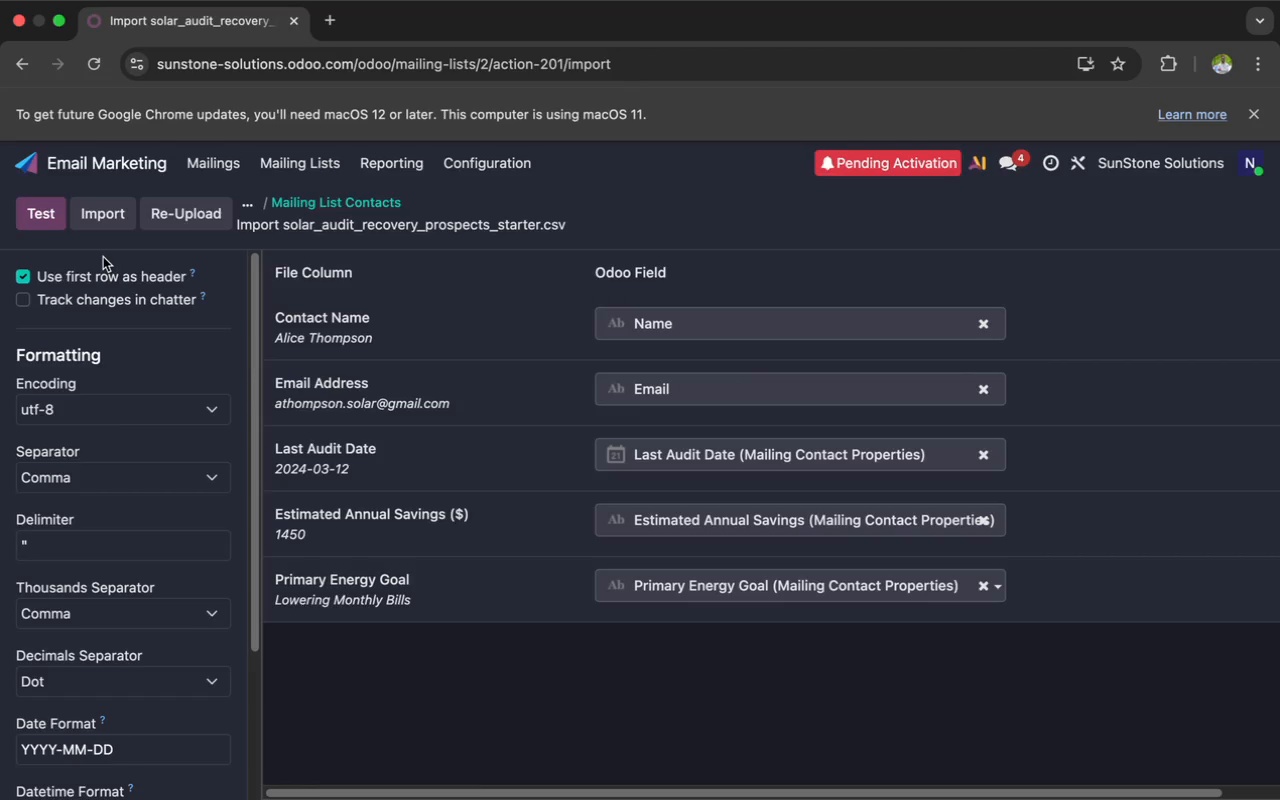 
left_click([41, 221])
 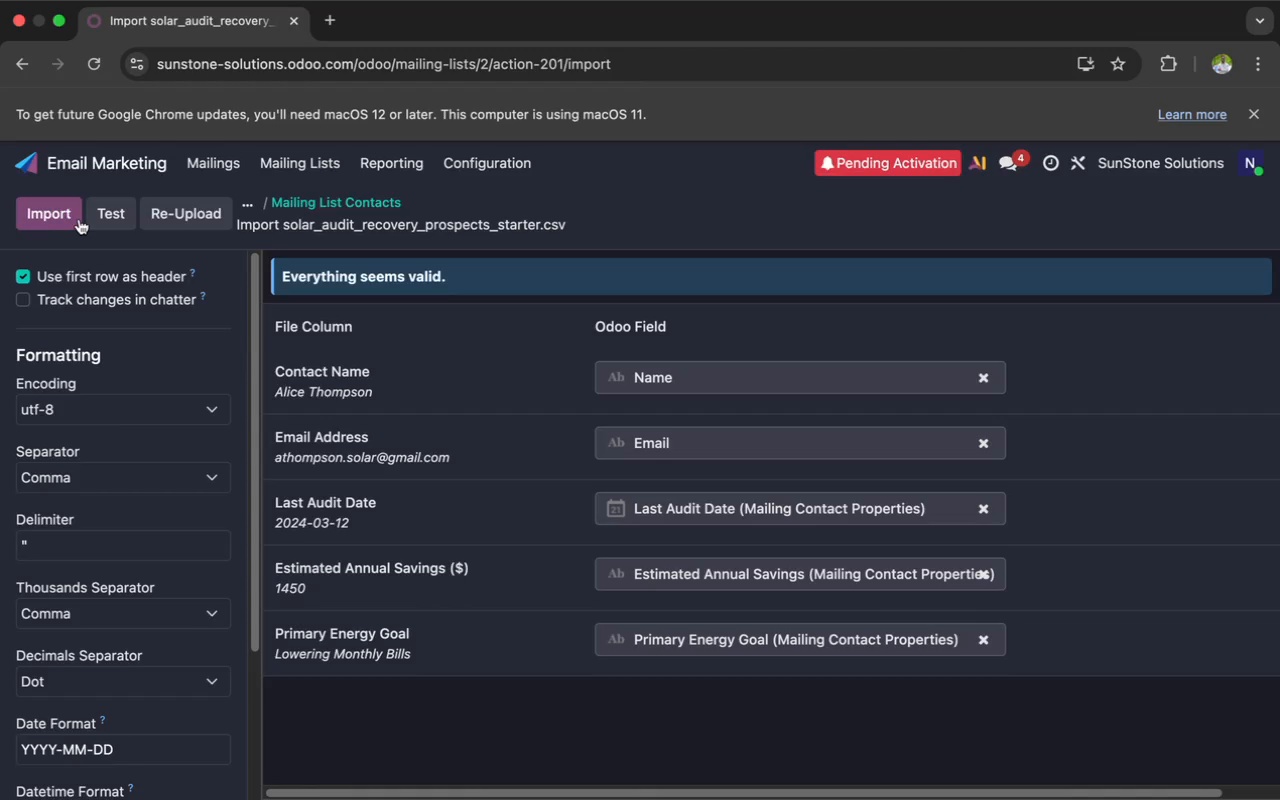 
left_click([60, 218])
 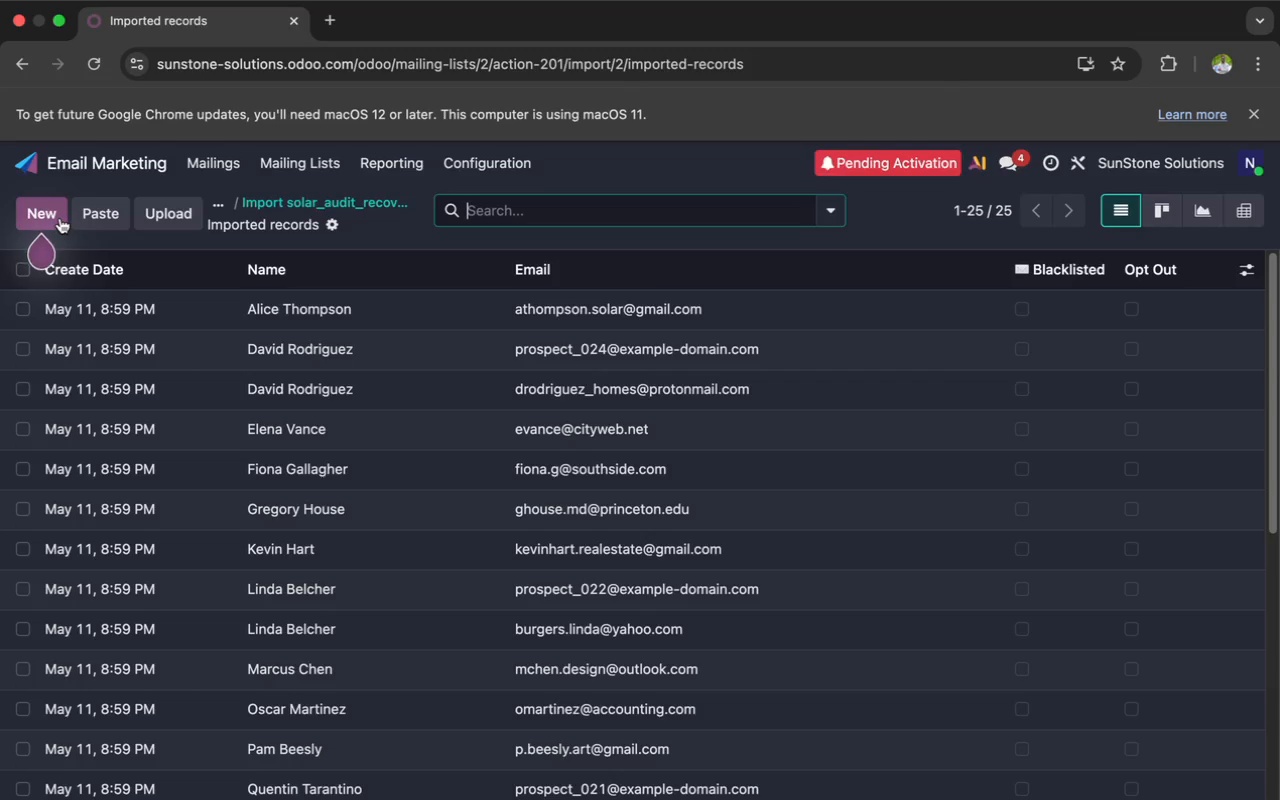 
wait(22.41)
 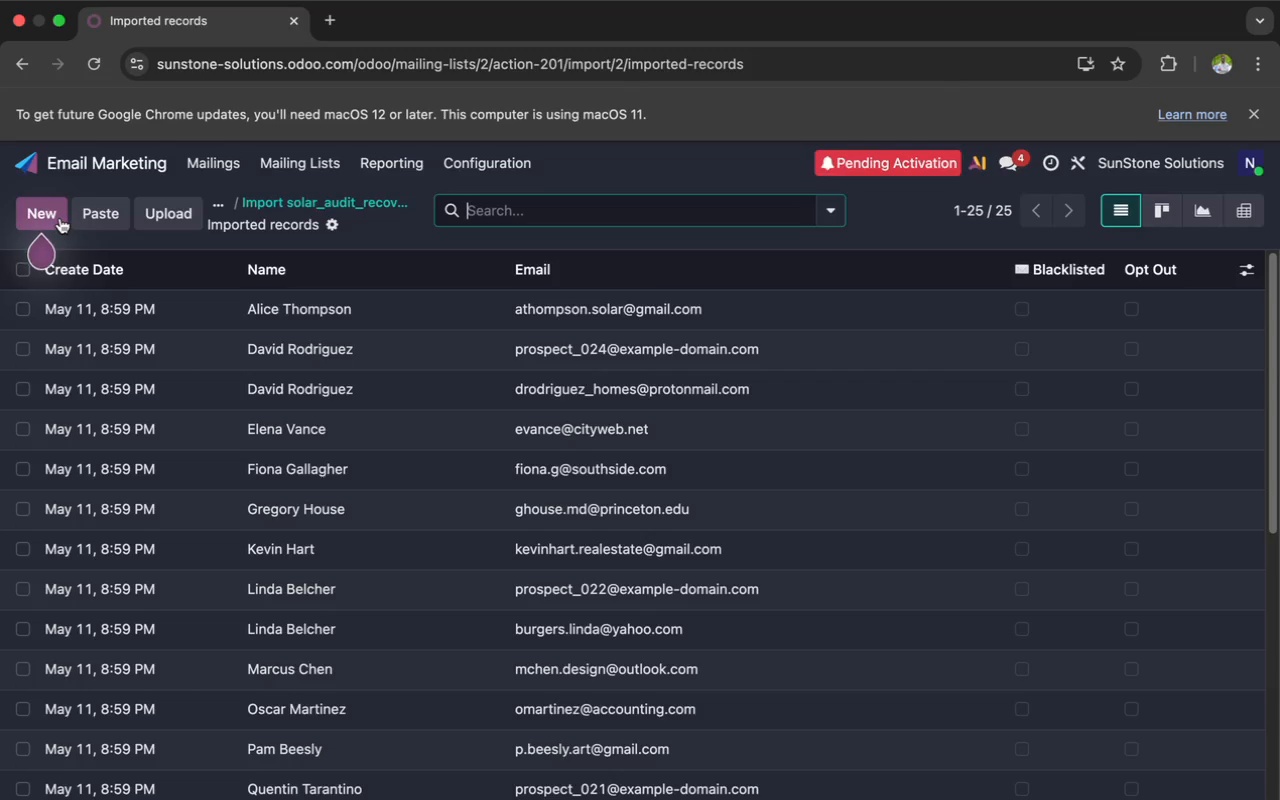 
left_click([1239, 267])
 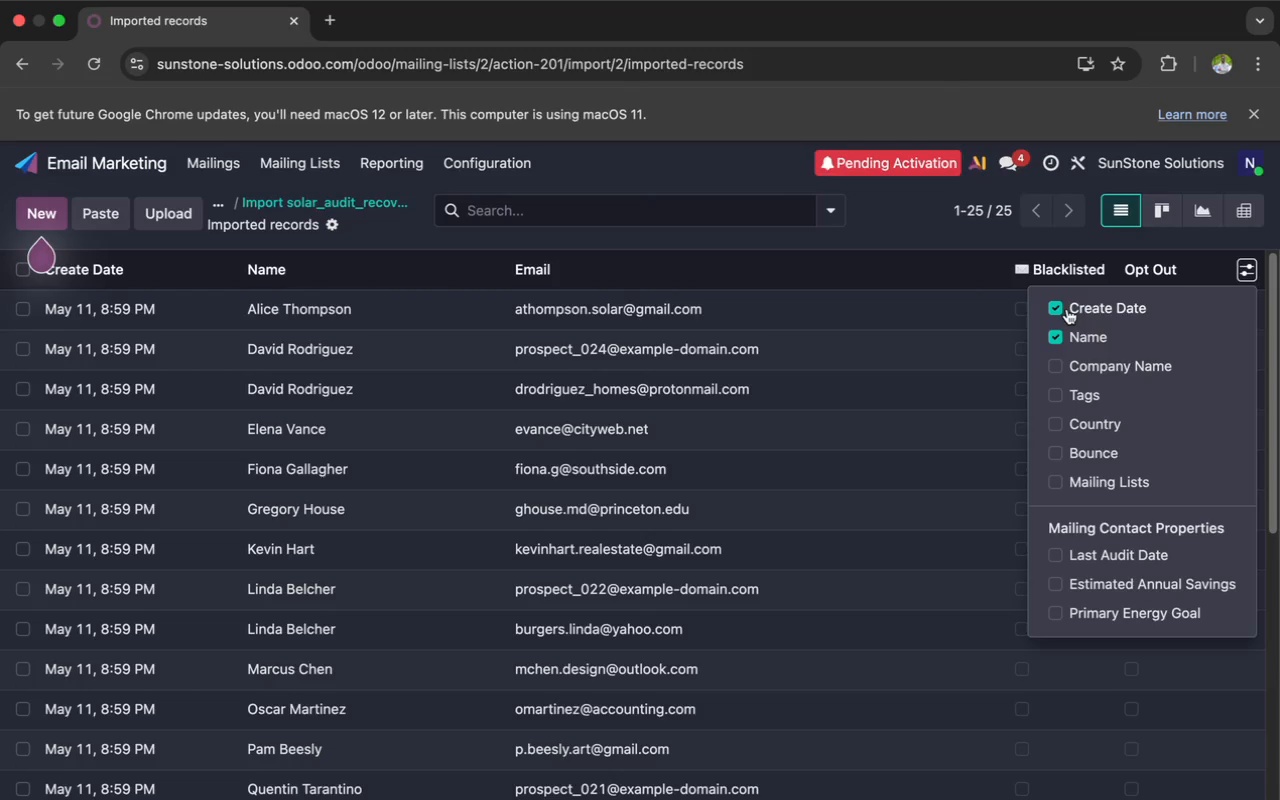 
left_click([1057, 304])
 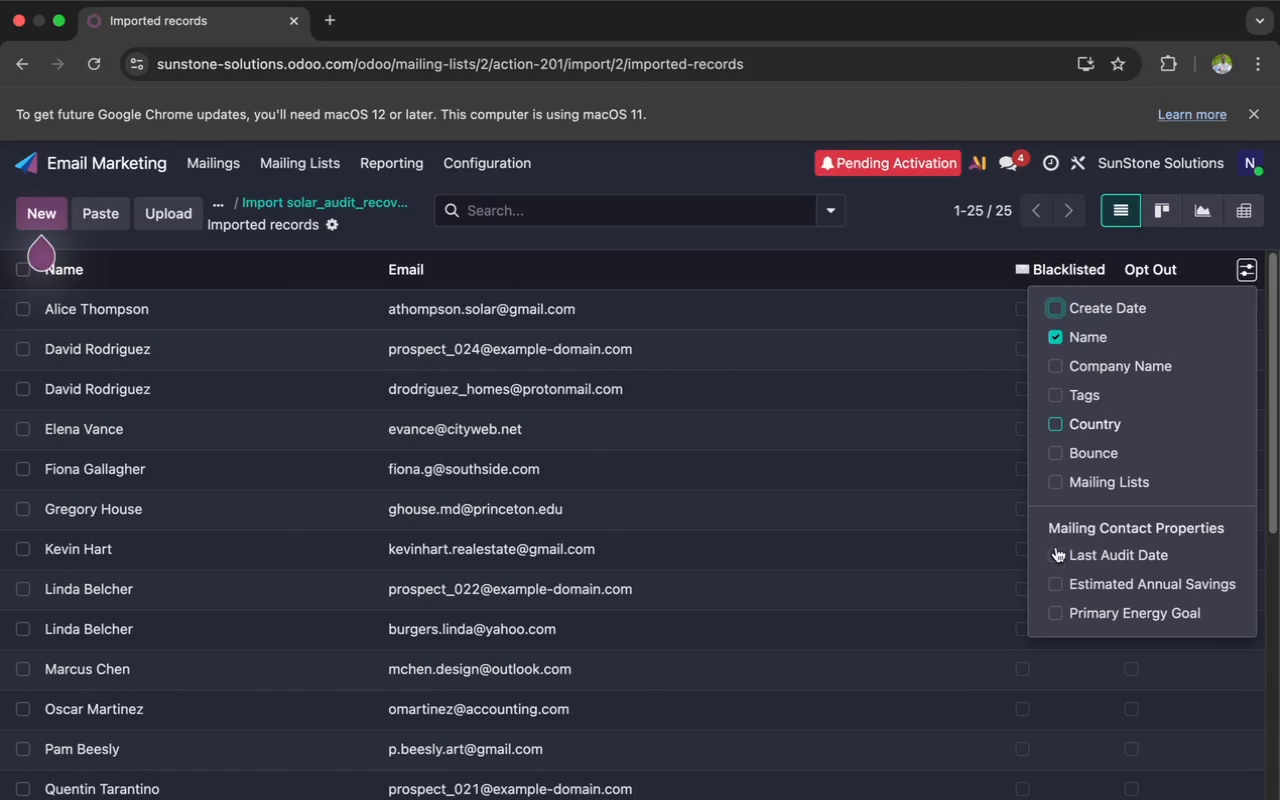 
left_click([1058, 557])
 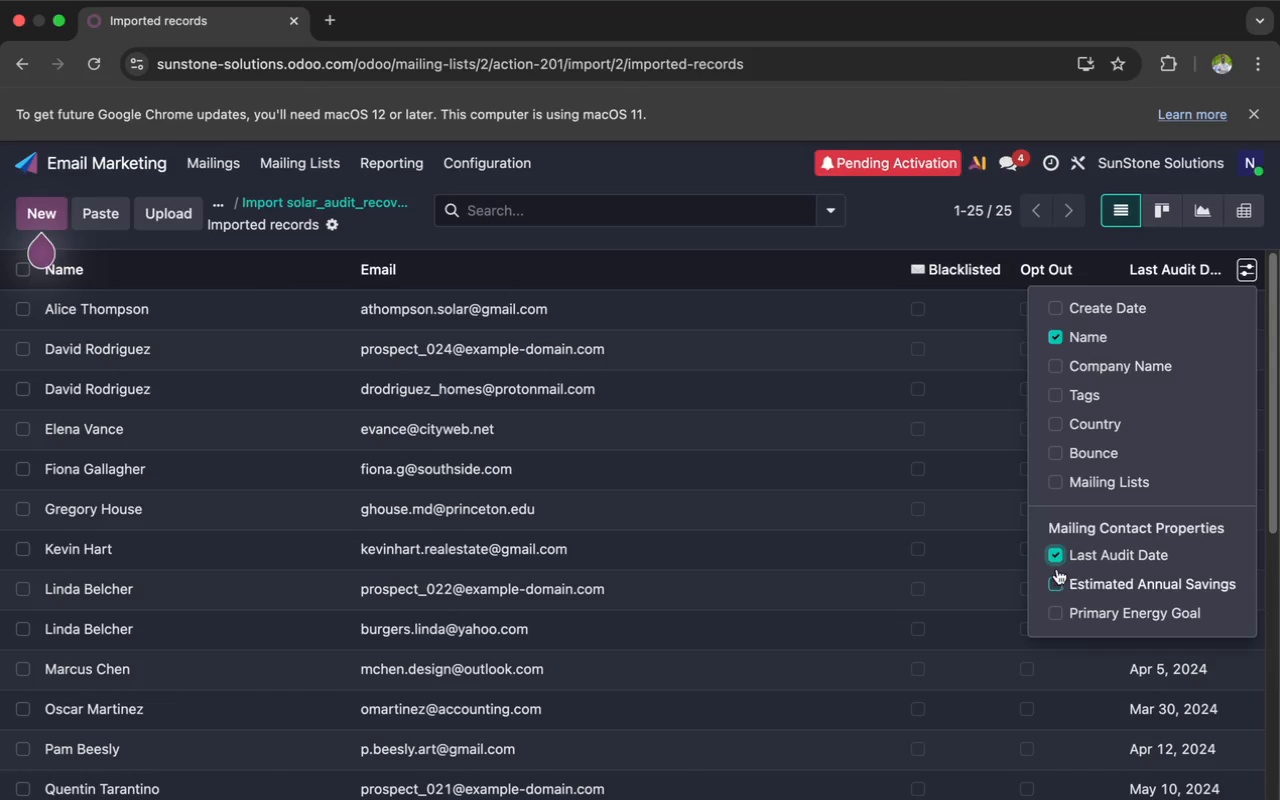 
left_click([1055, 577])
 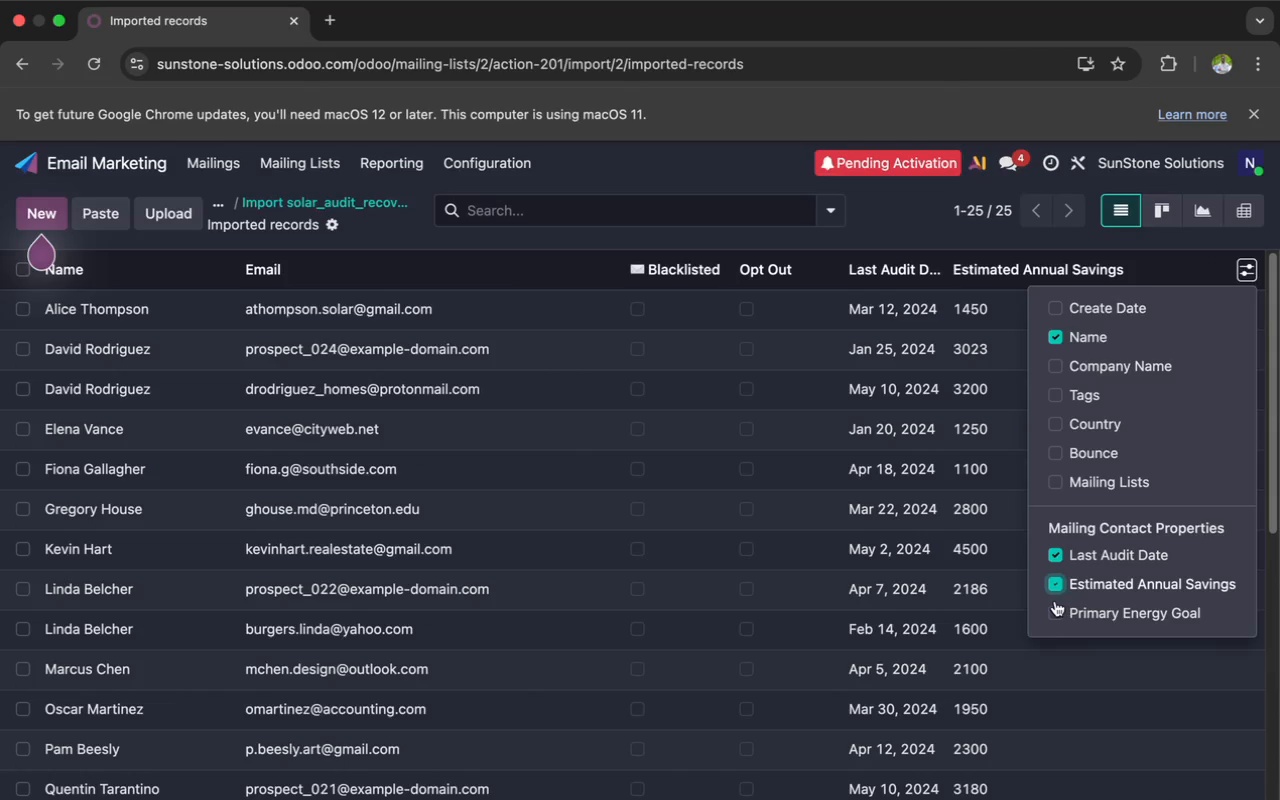 
left_click([1055, 606])
 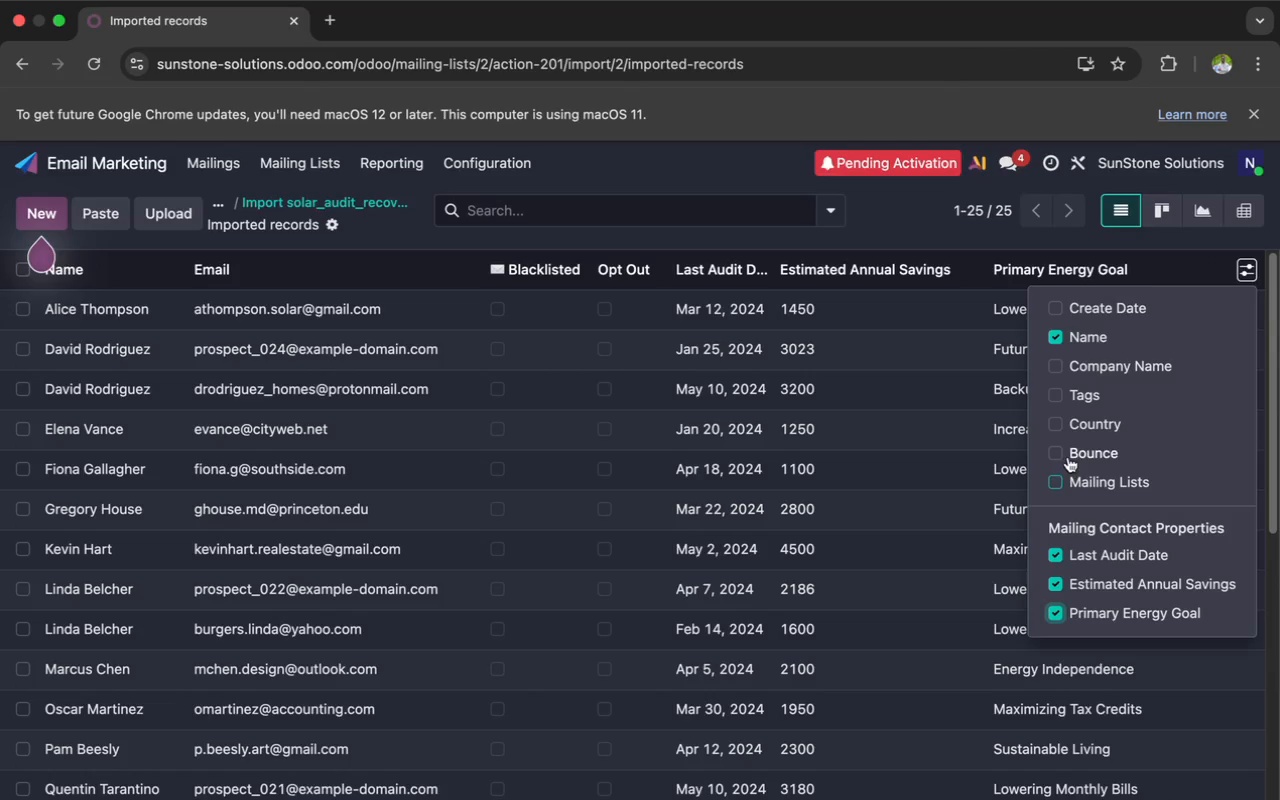 
left_click([1054, 475])
 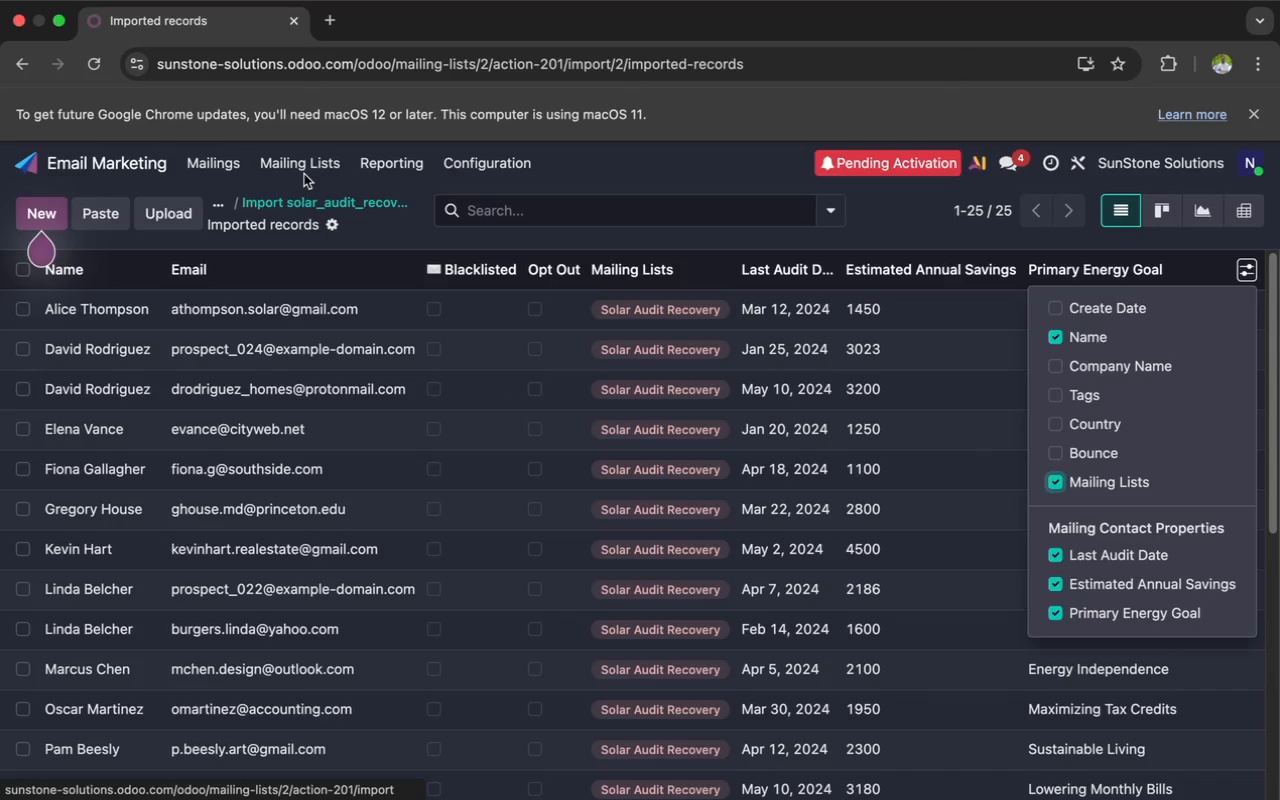 
left_click([304, 164])
 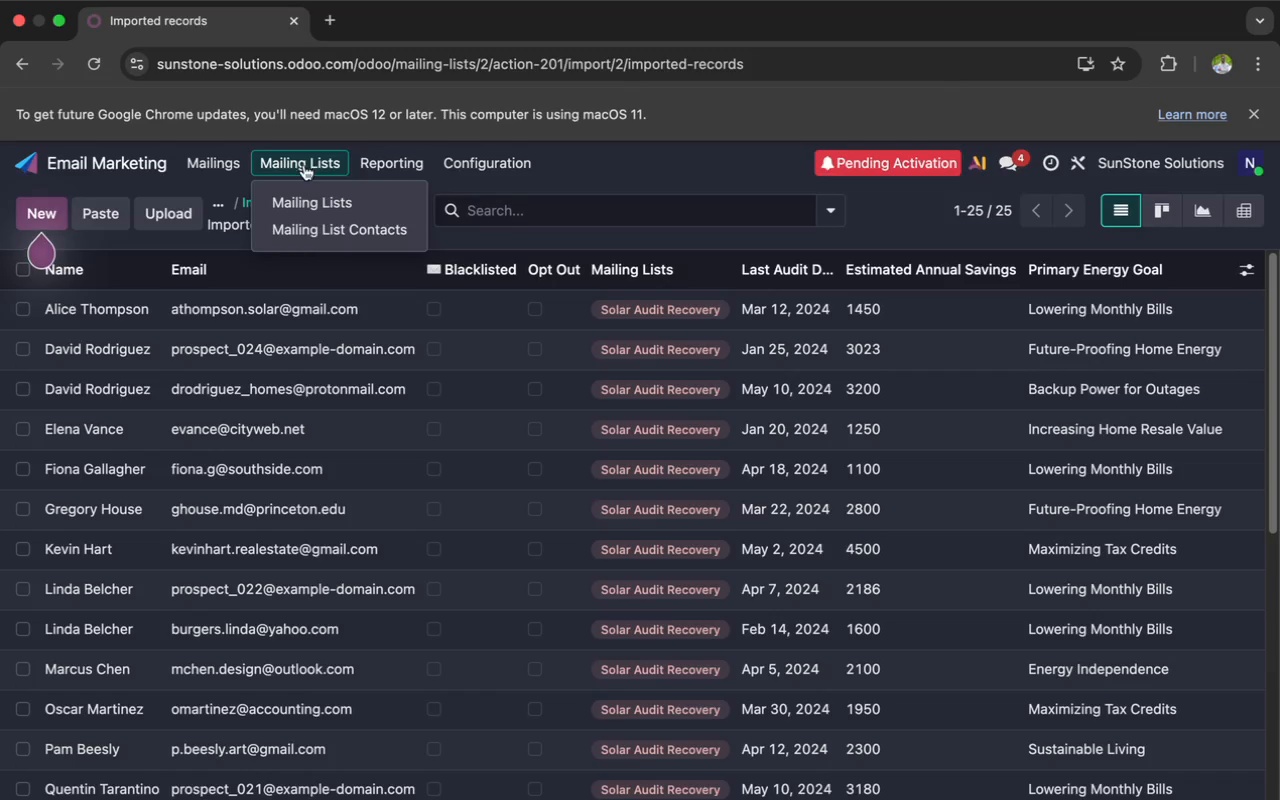 
left_click([304, 198])
 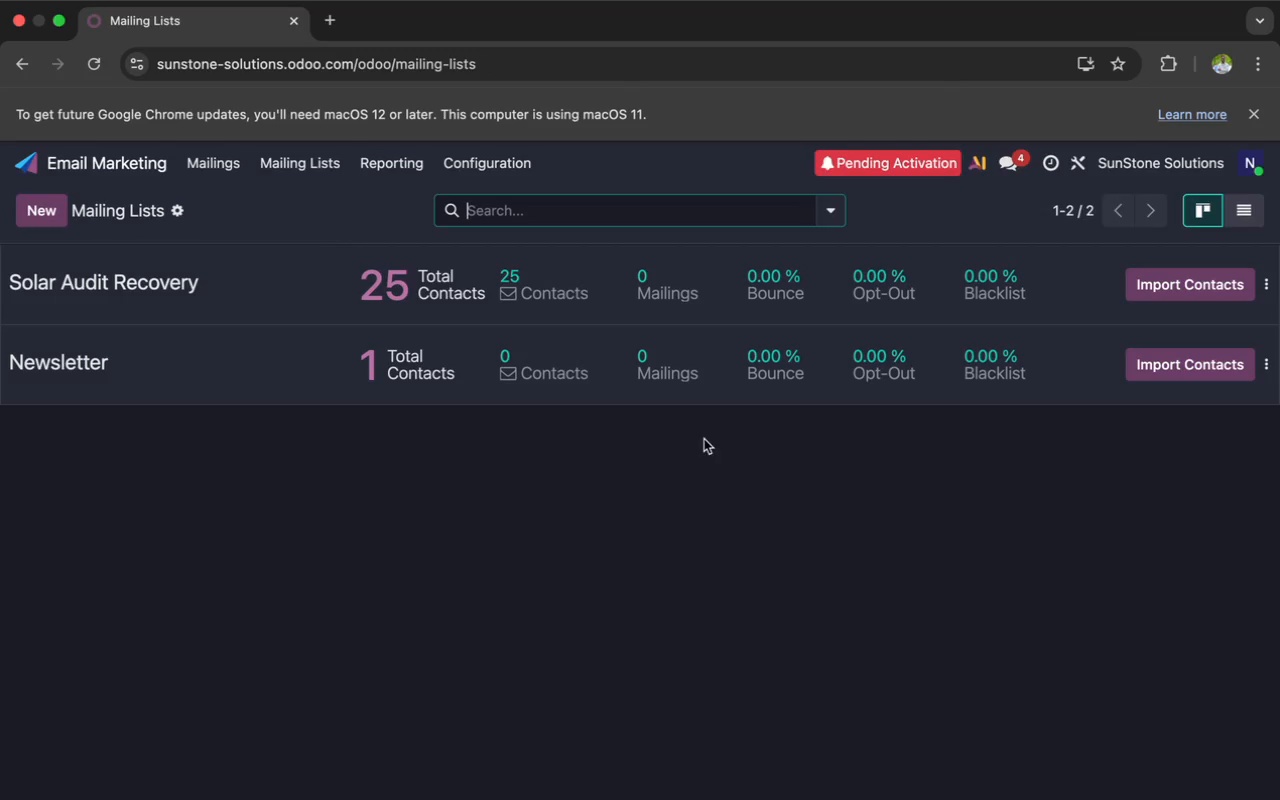 
wait(5.38)
 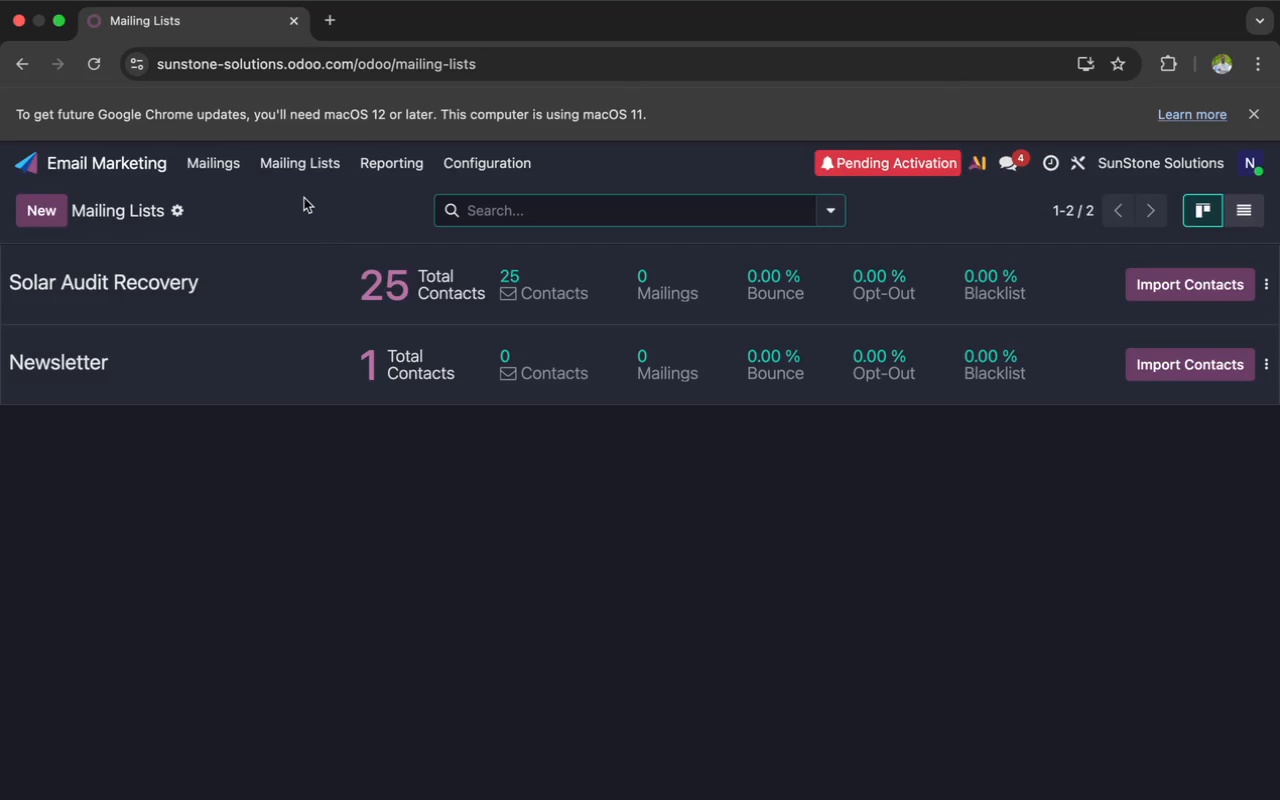 
left_click([1263, 365])
 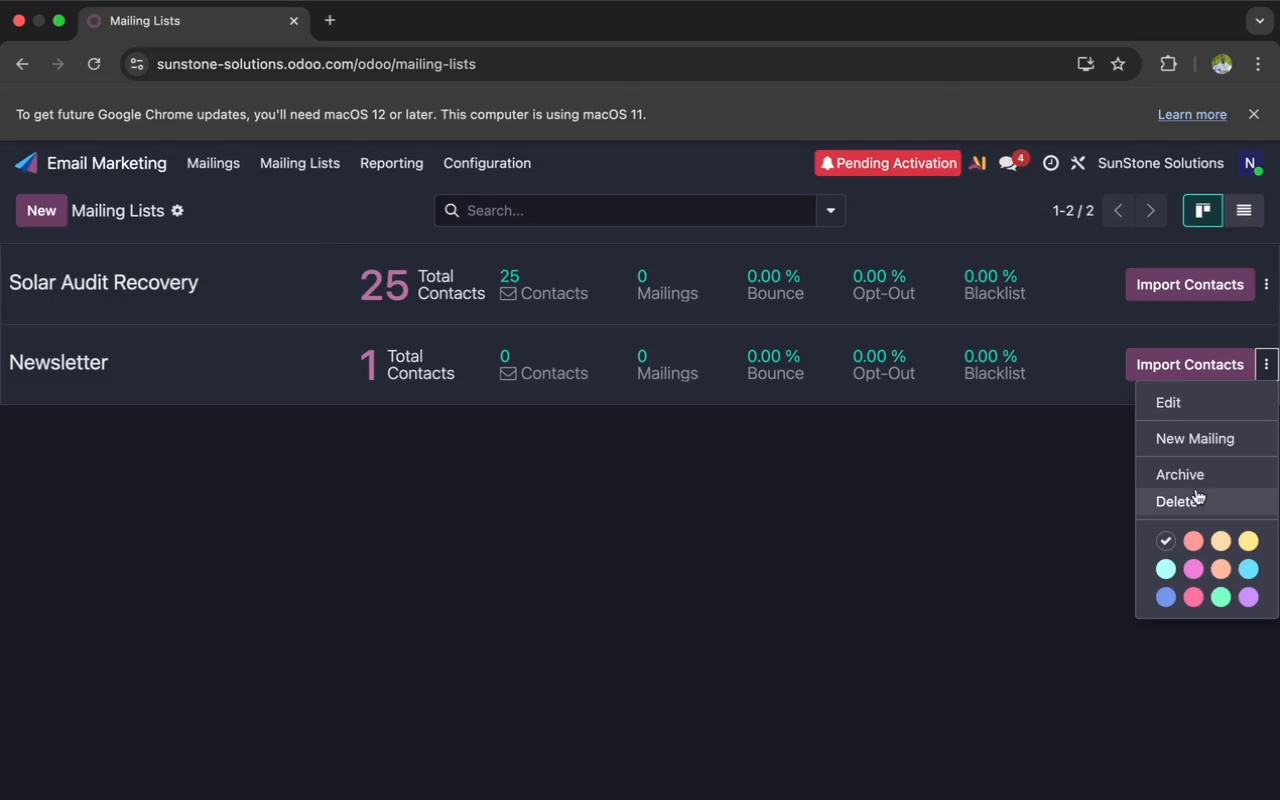 
left_click([1191, 496])
 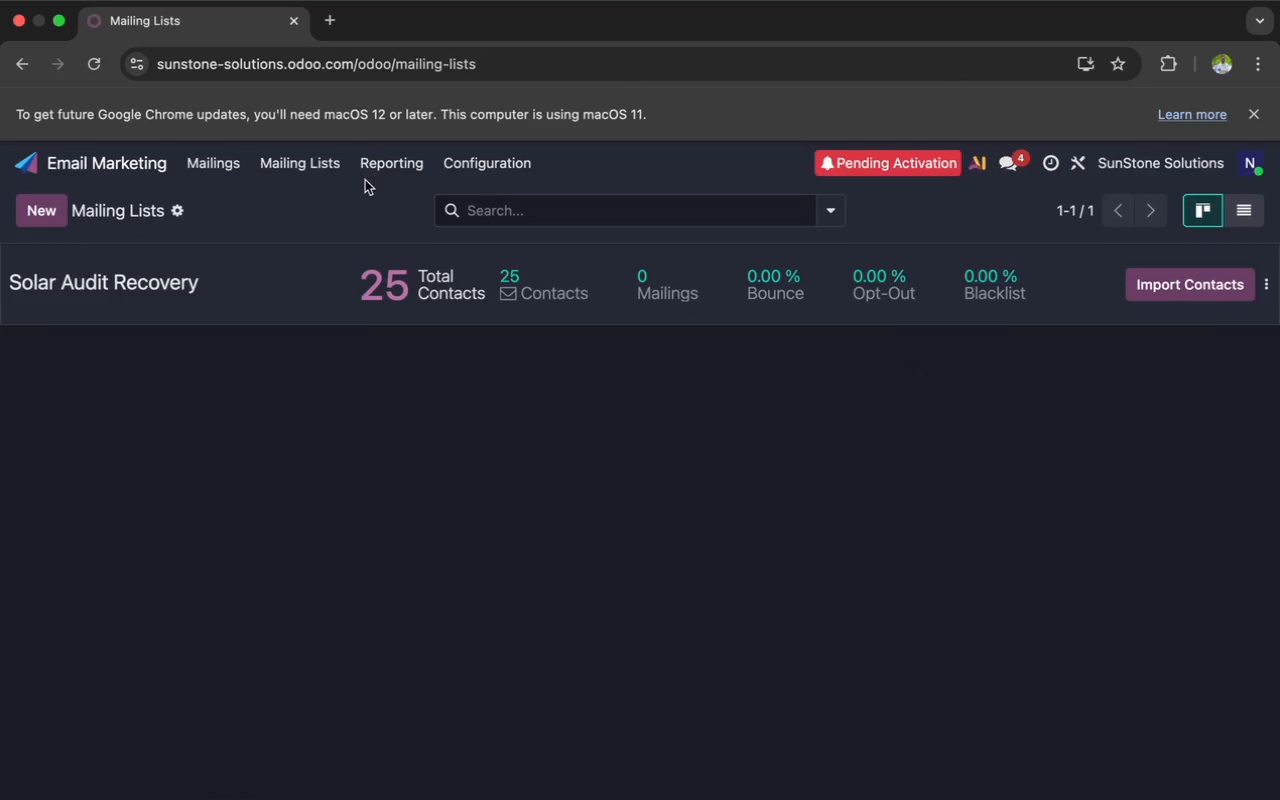 
right_click([326, 173])
 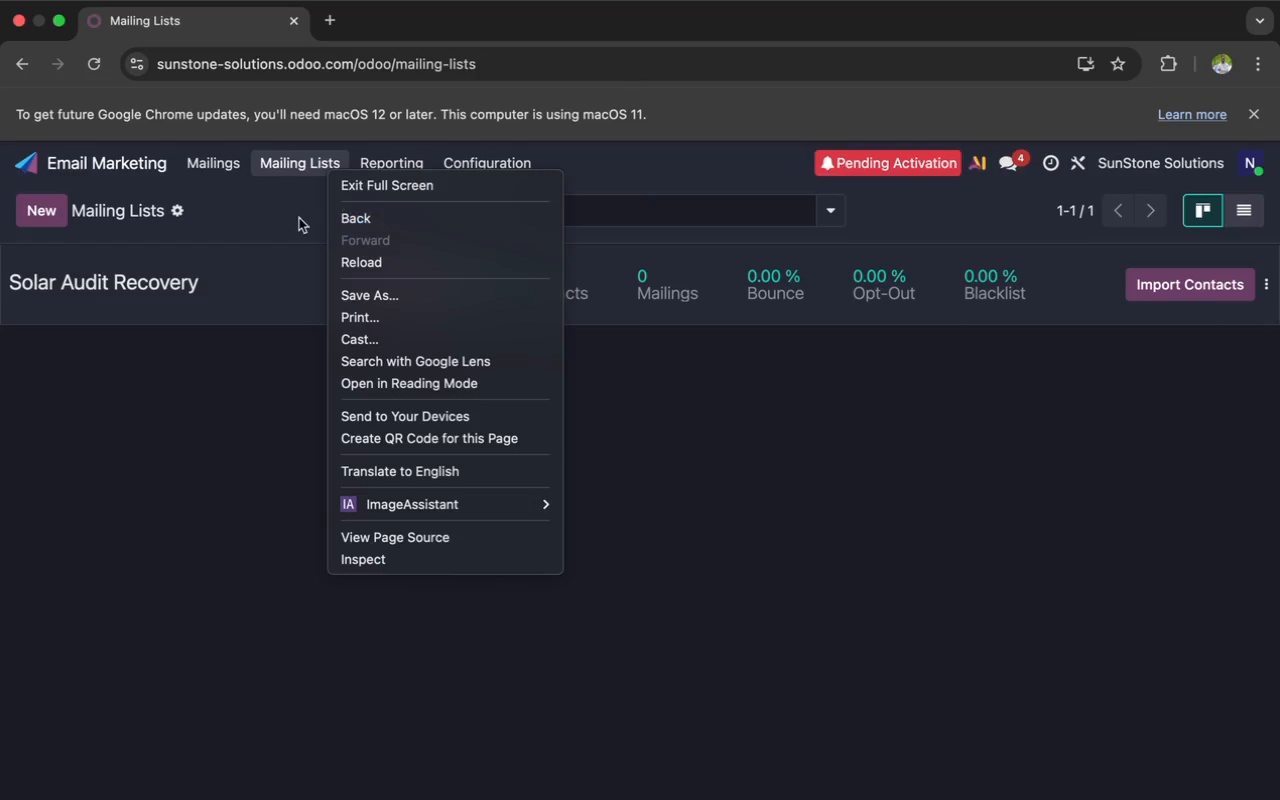 
left_click([280, 216])
 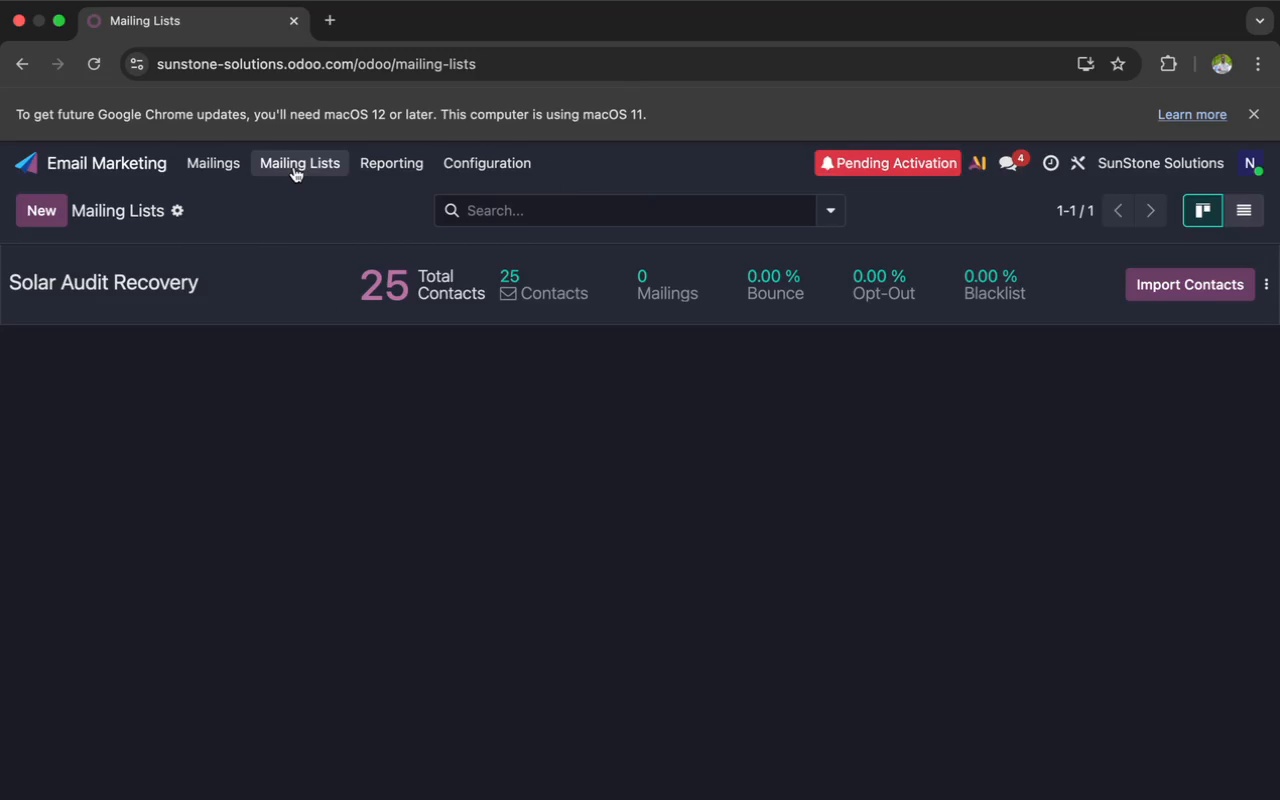 
left_click([295, 166])
 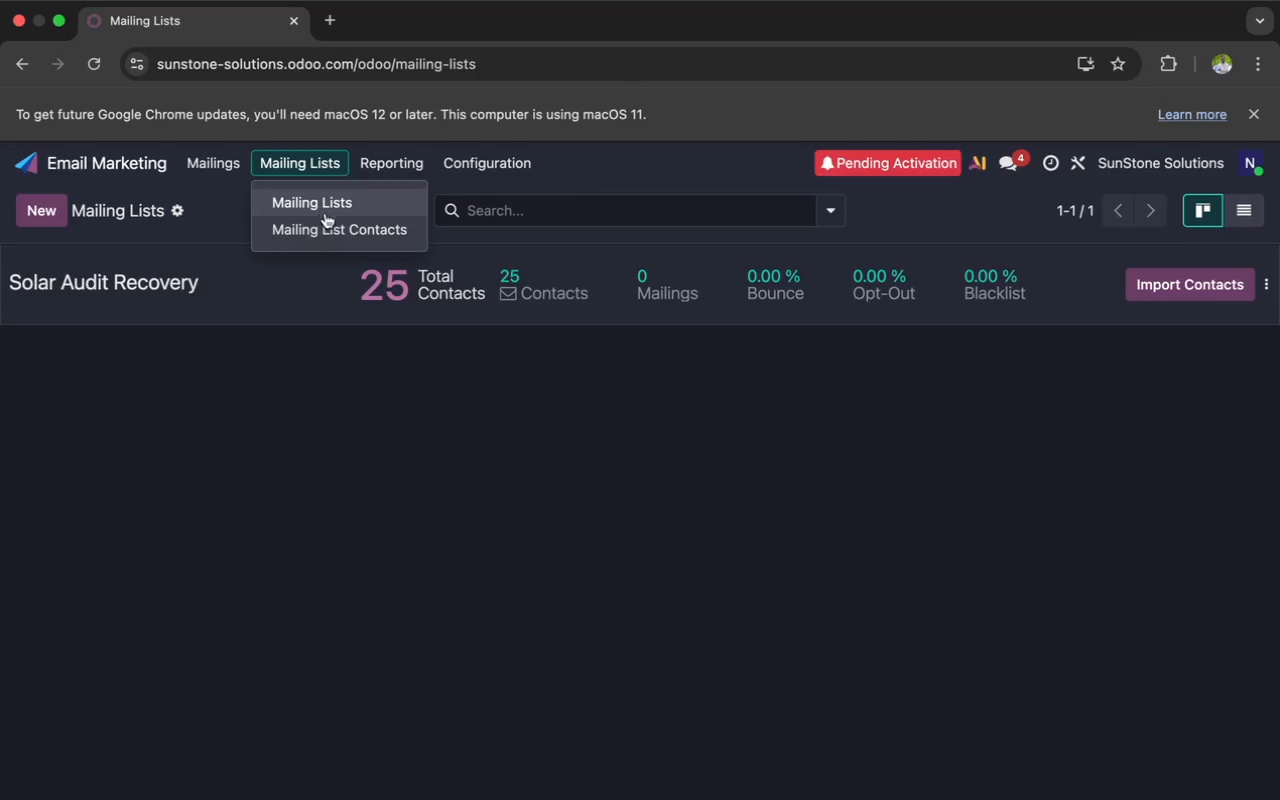 
left_click([333, 227])
 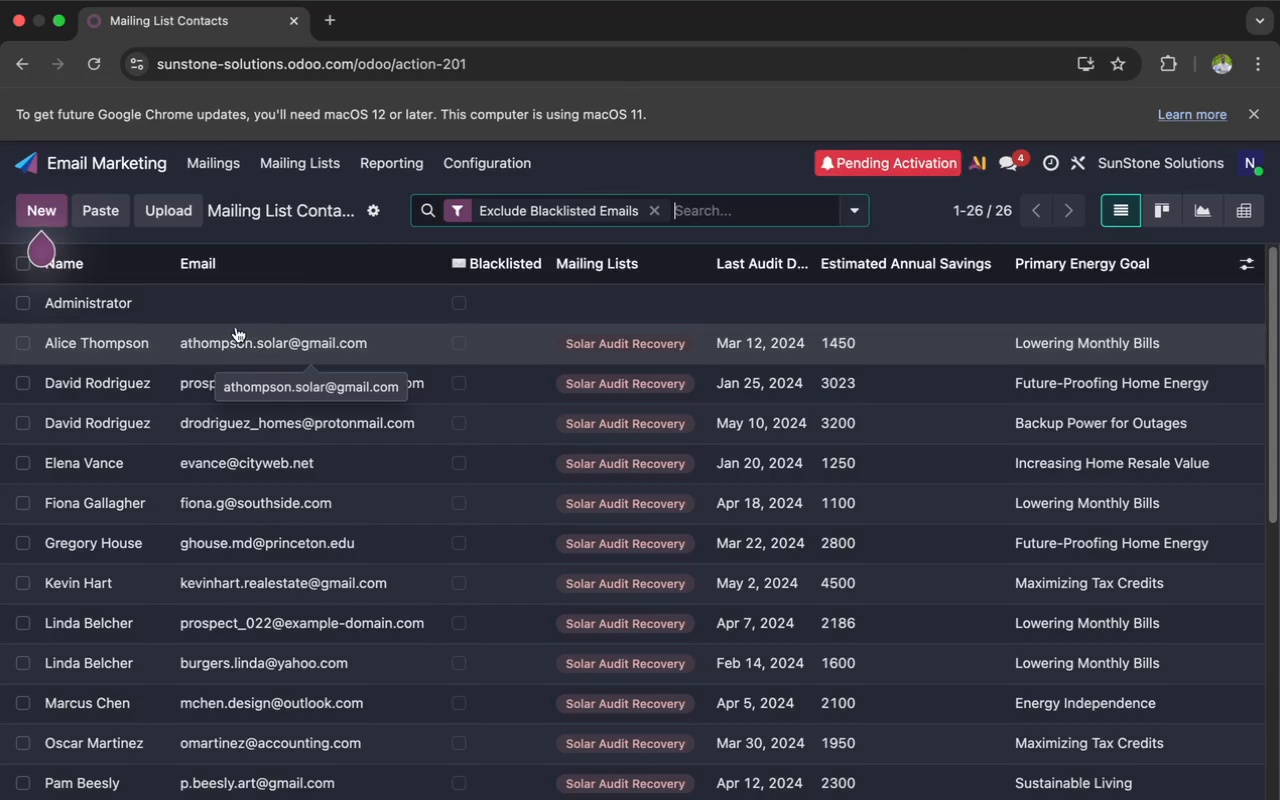 
left_click([27, 296])
 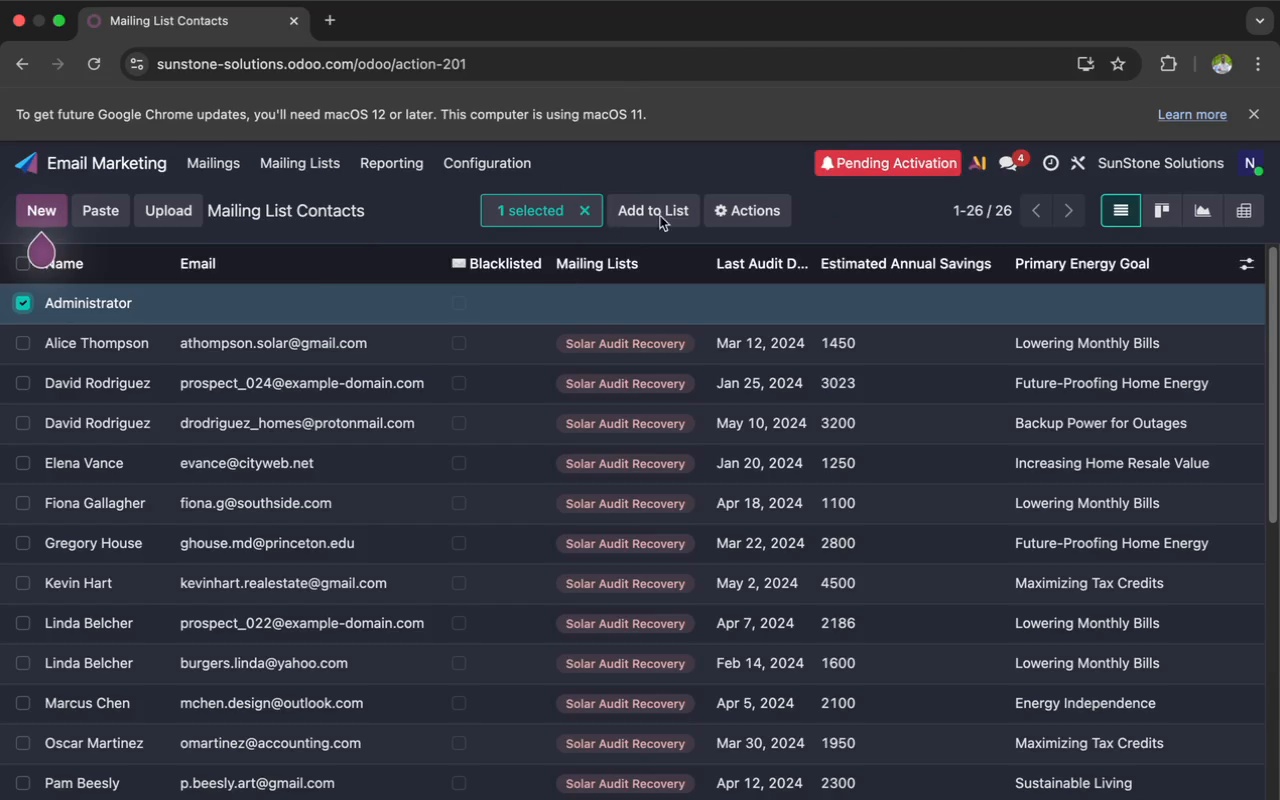 
left_click([728, 208])
 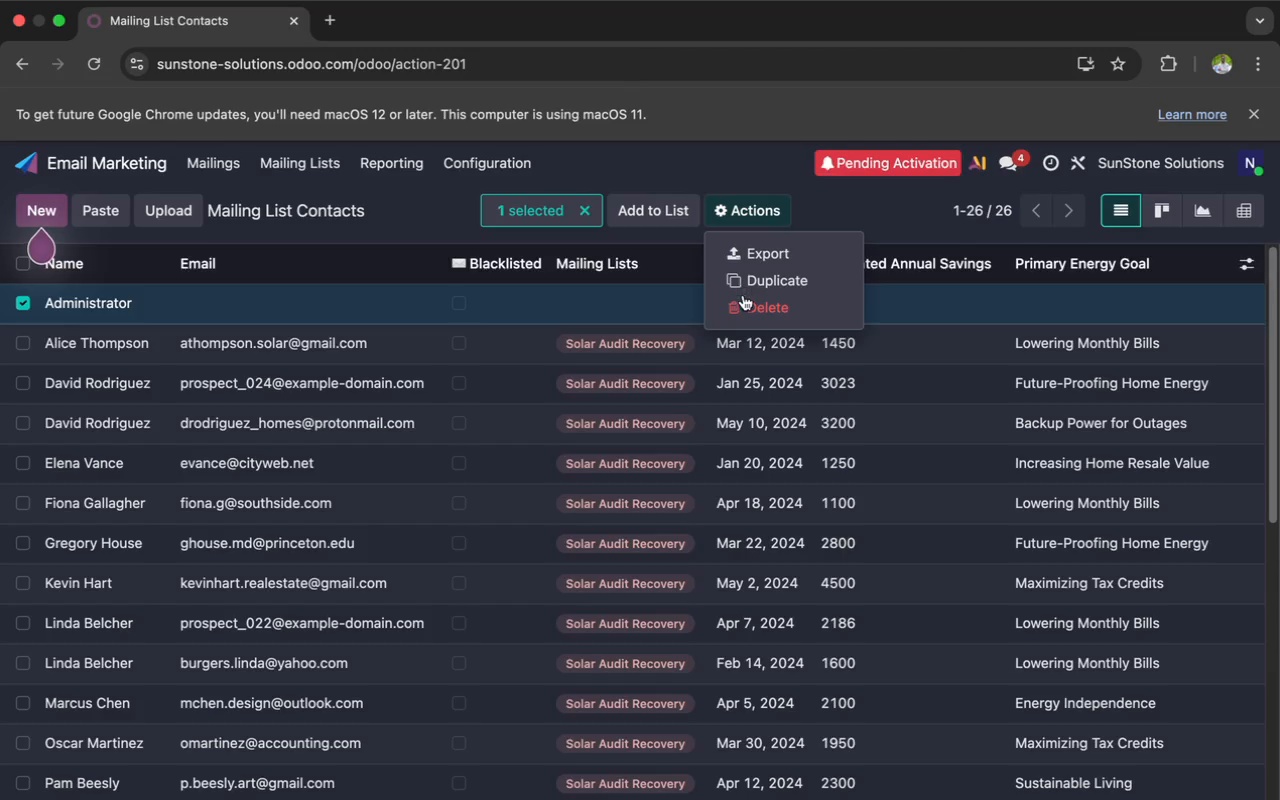 
left_click([743, 301])
 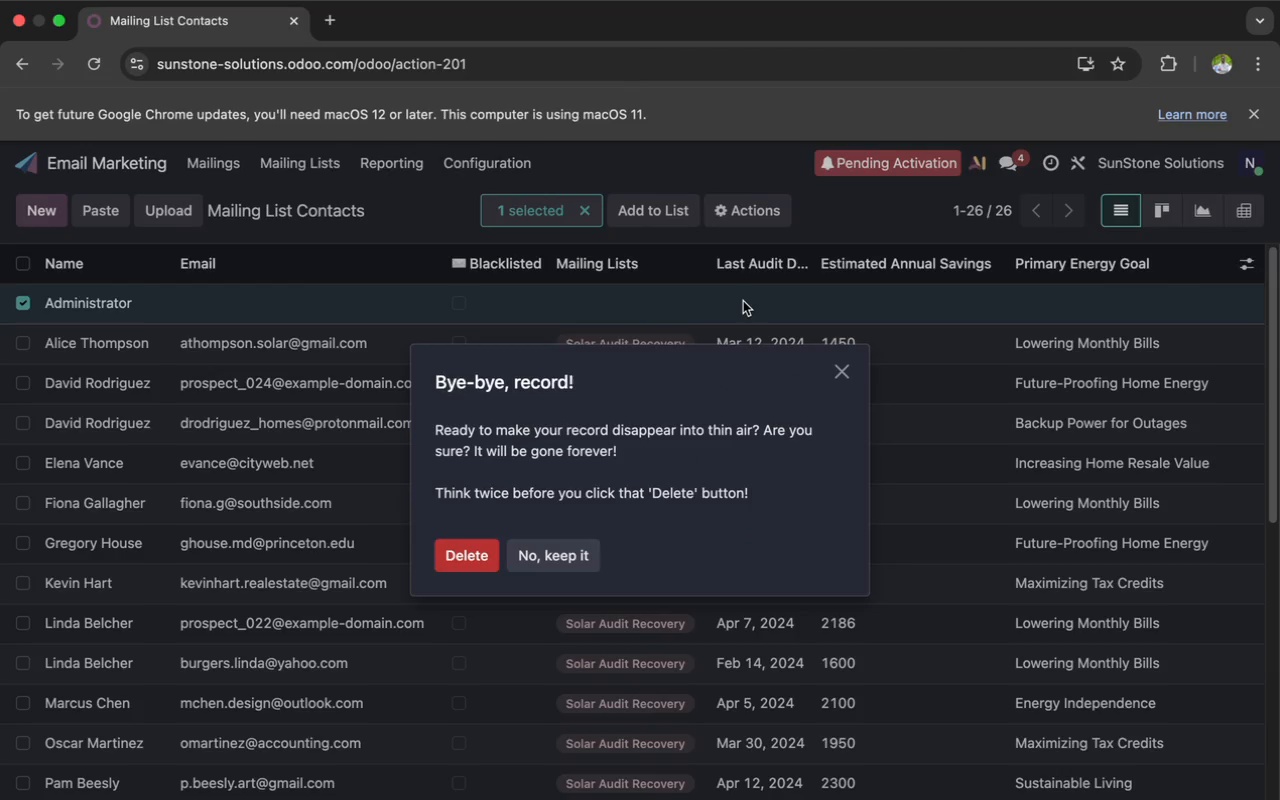 
wait(11.23)
 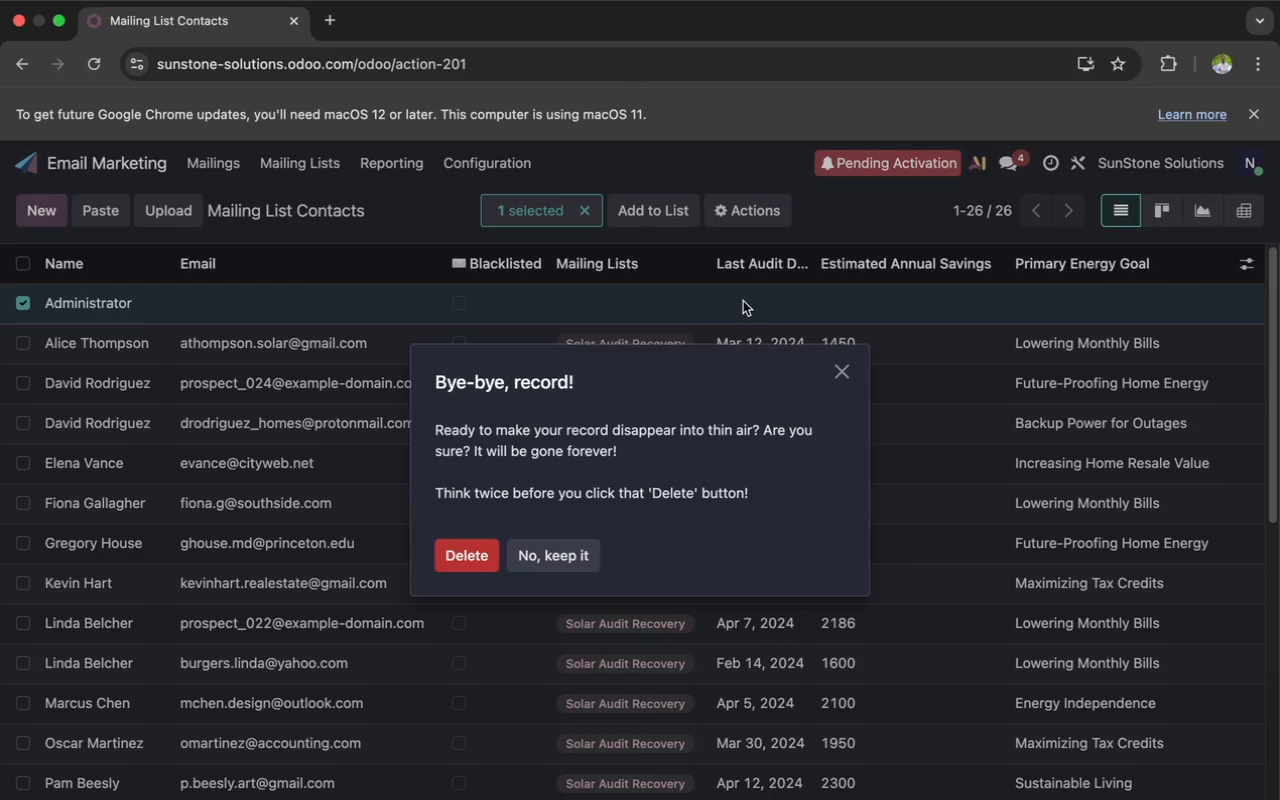 
left_click([467, 546])
 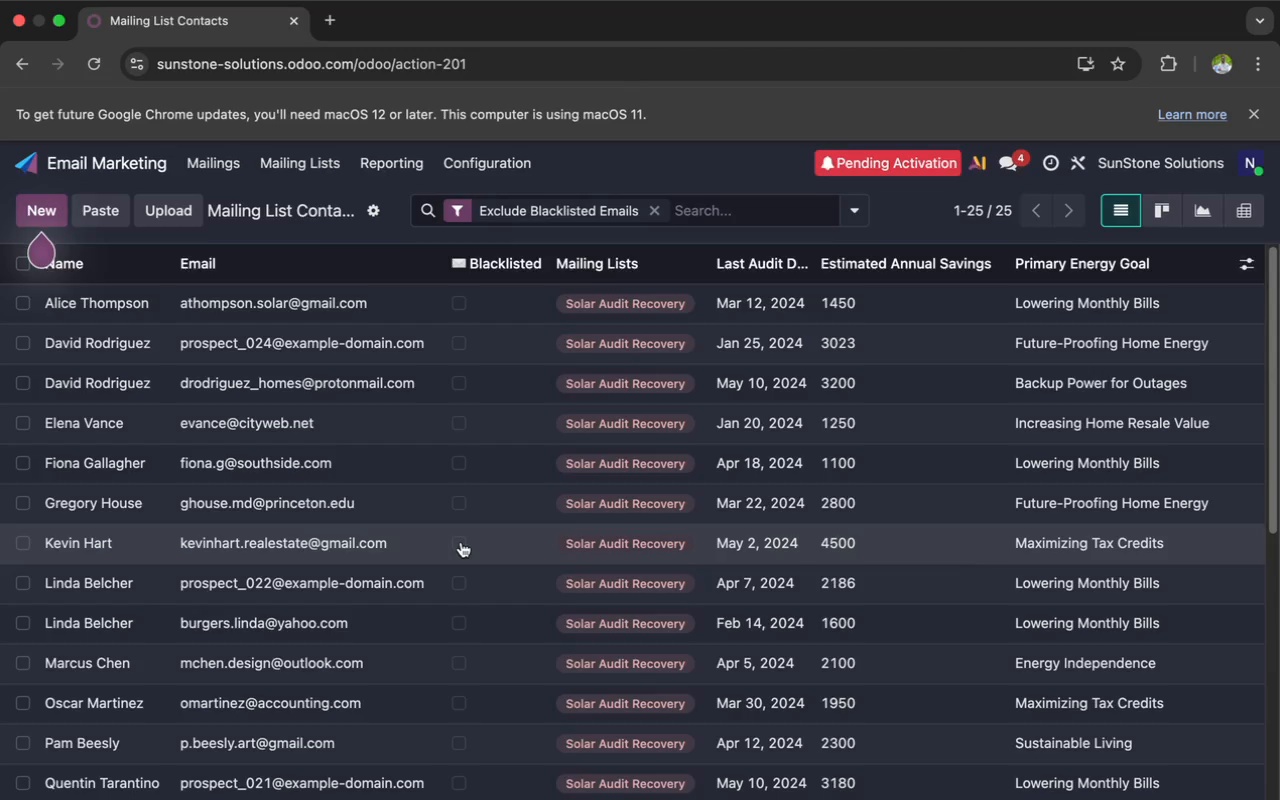 
scroll: coordinate [461, 542], scroll_direction: down, amount: 73.0
 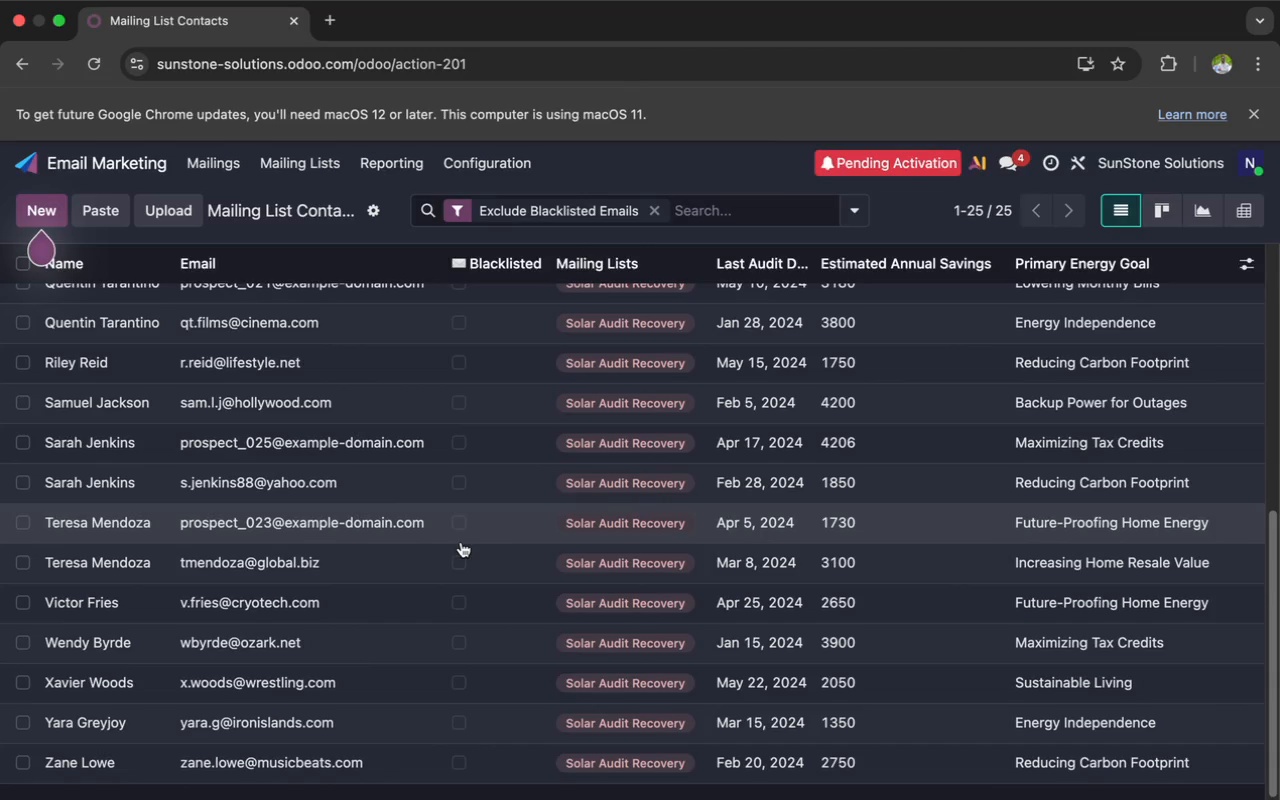 
scroll: coordinate [461, 542], scroll_direction: up, amount: 64.0
 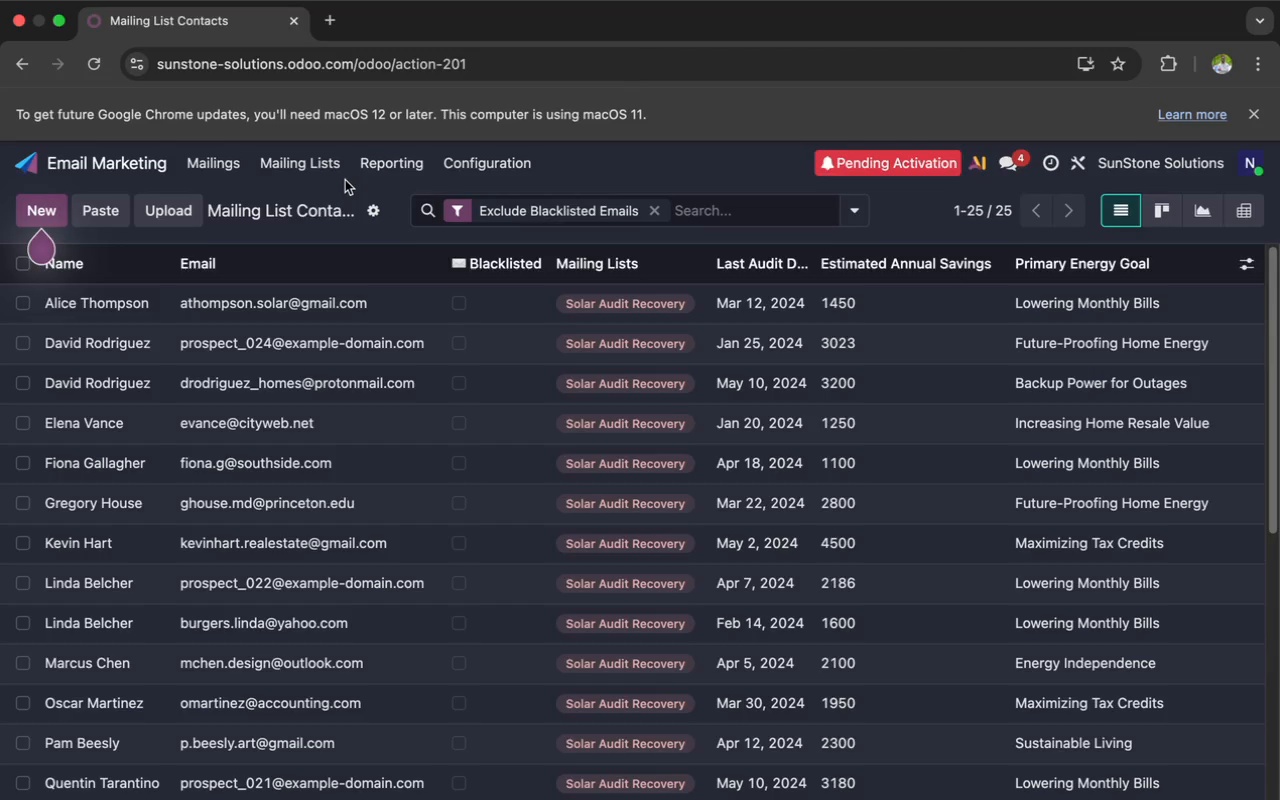 
wait(13.68)
 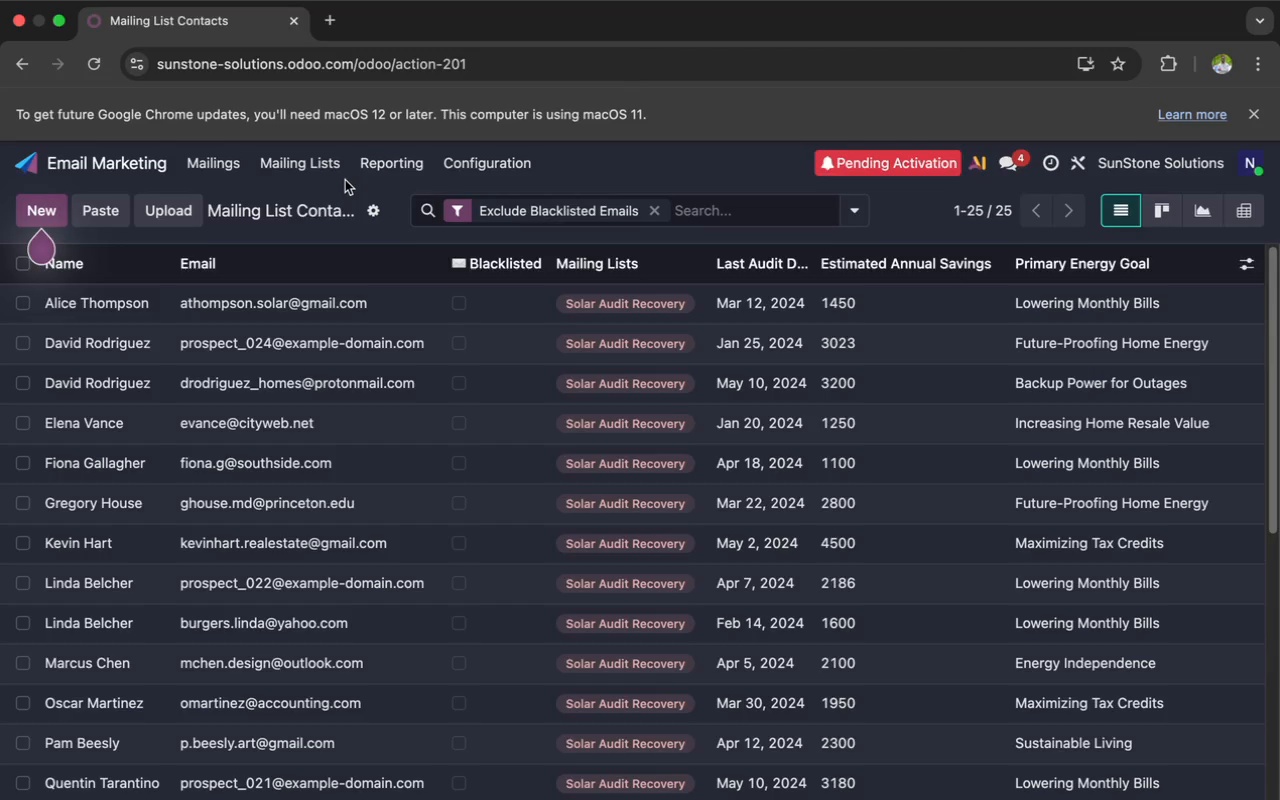 
left_click([129, 166])
 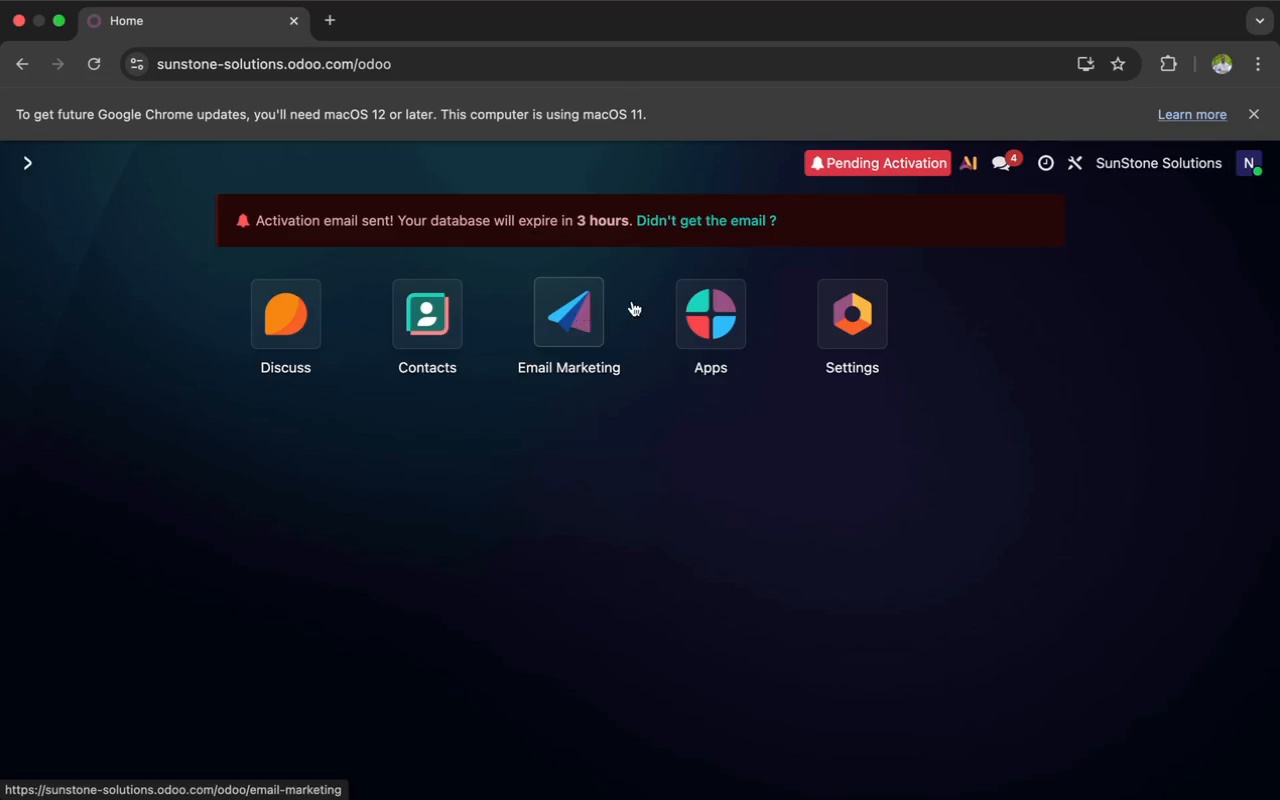 
left_click([725, 327])
 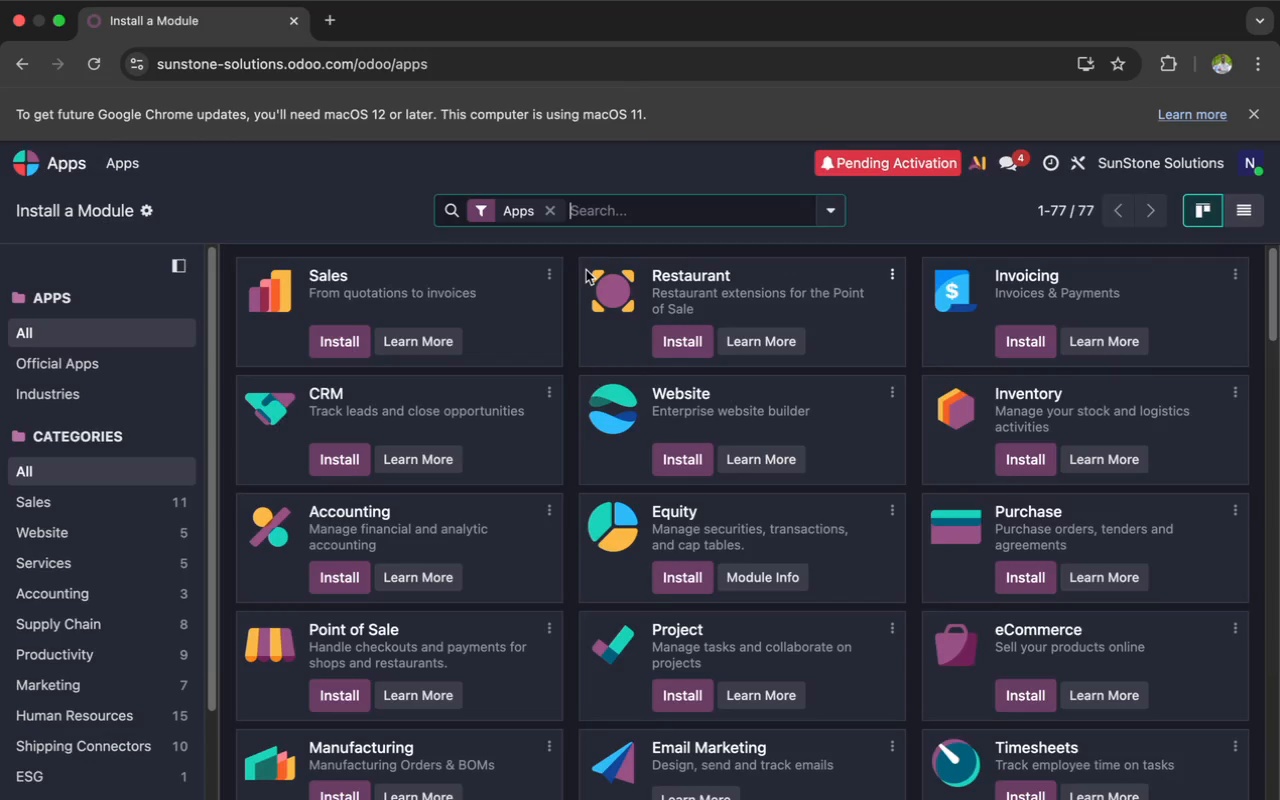 
type(marketing automation)
 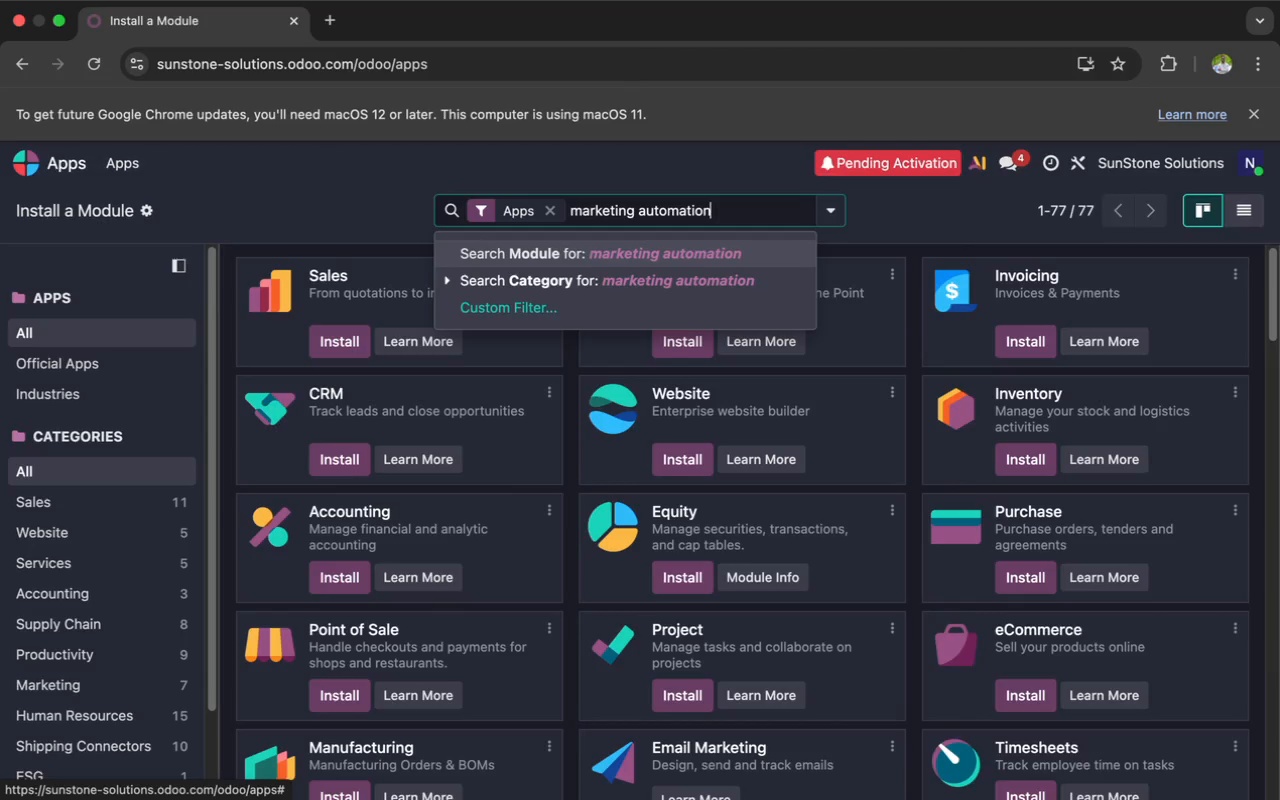 
key(Enter)
 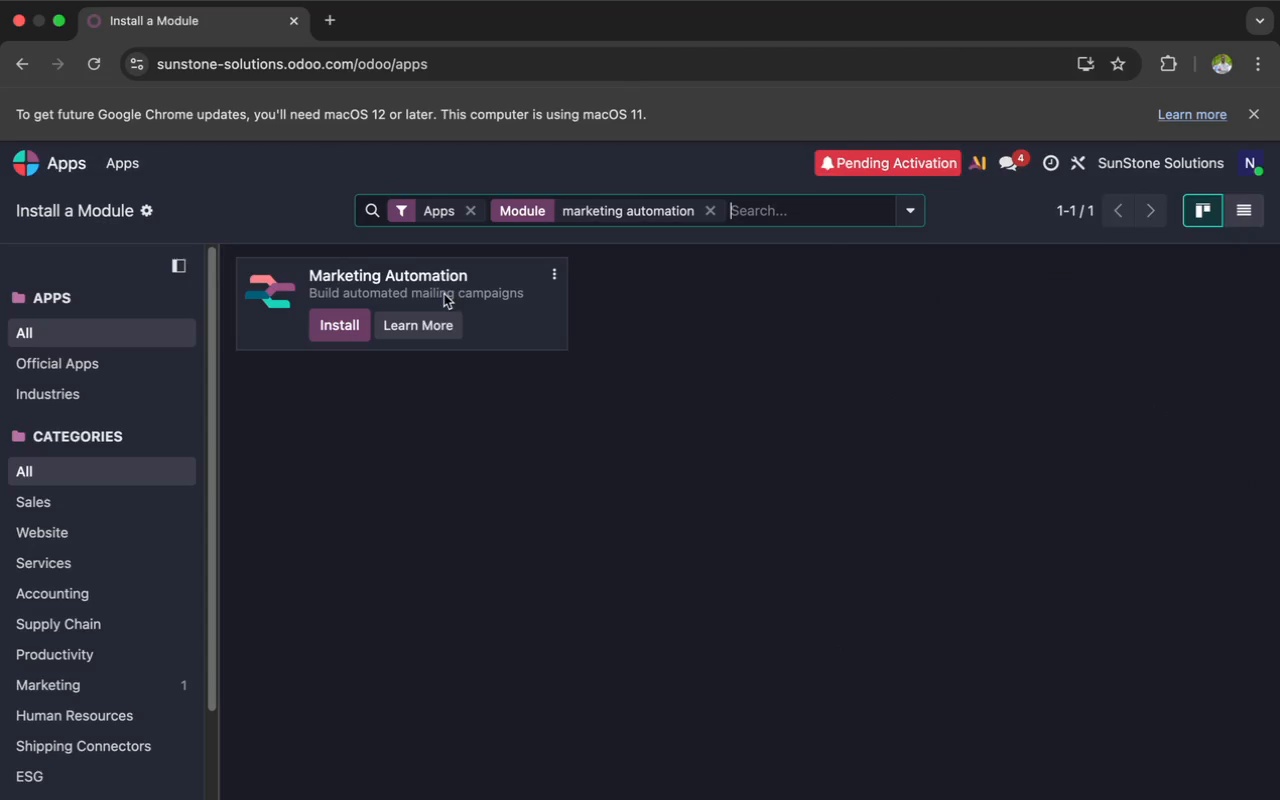 
left_click([338, 321])
 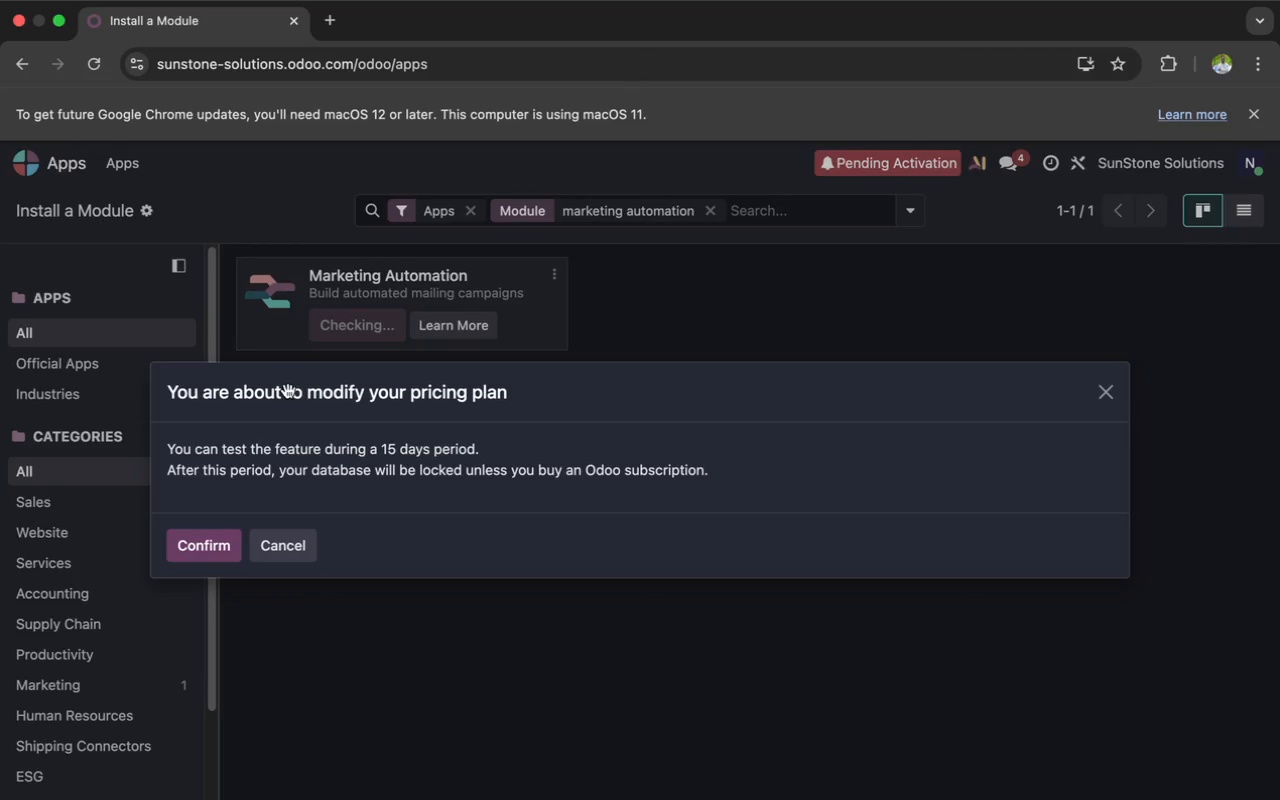 
left_click([202, 553])
 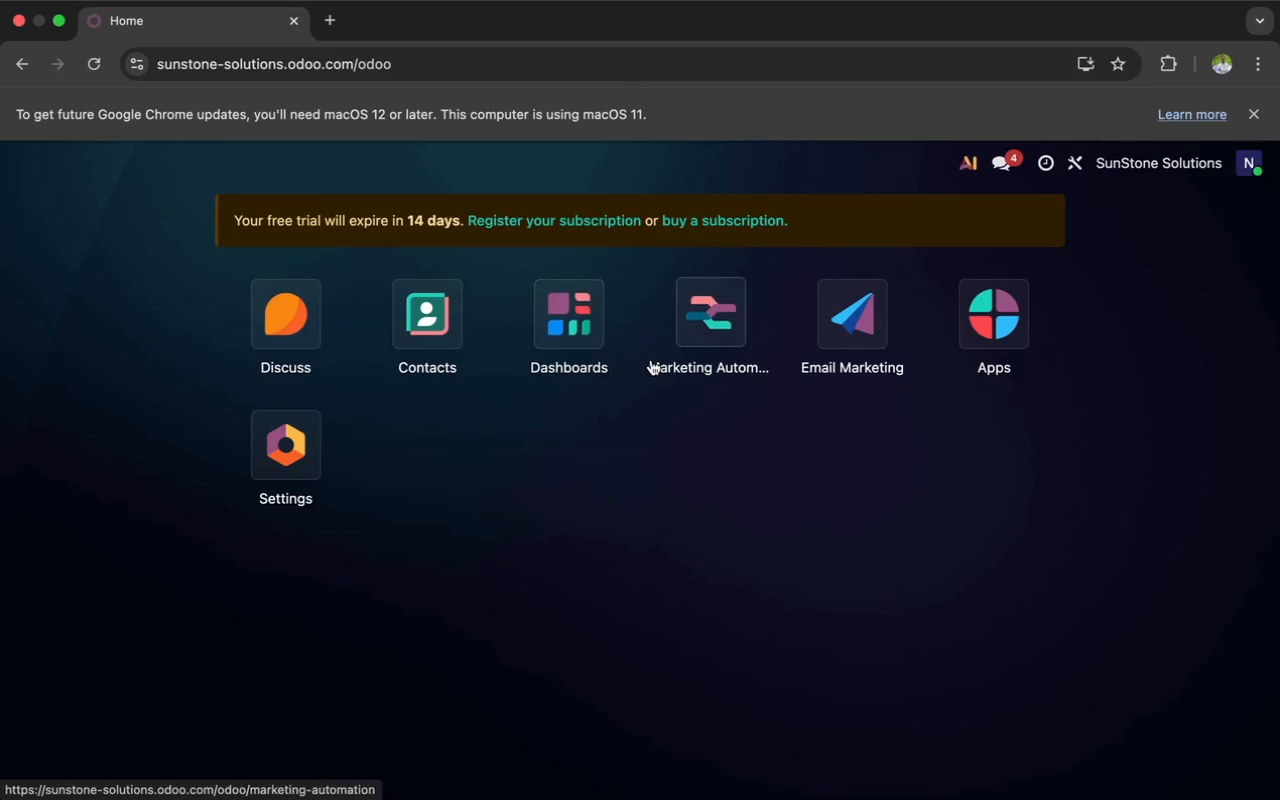 
wait(29.33)
 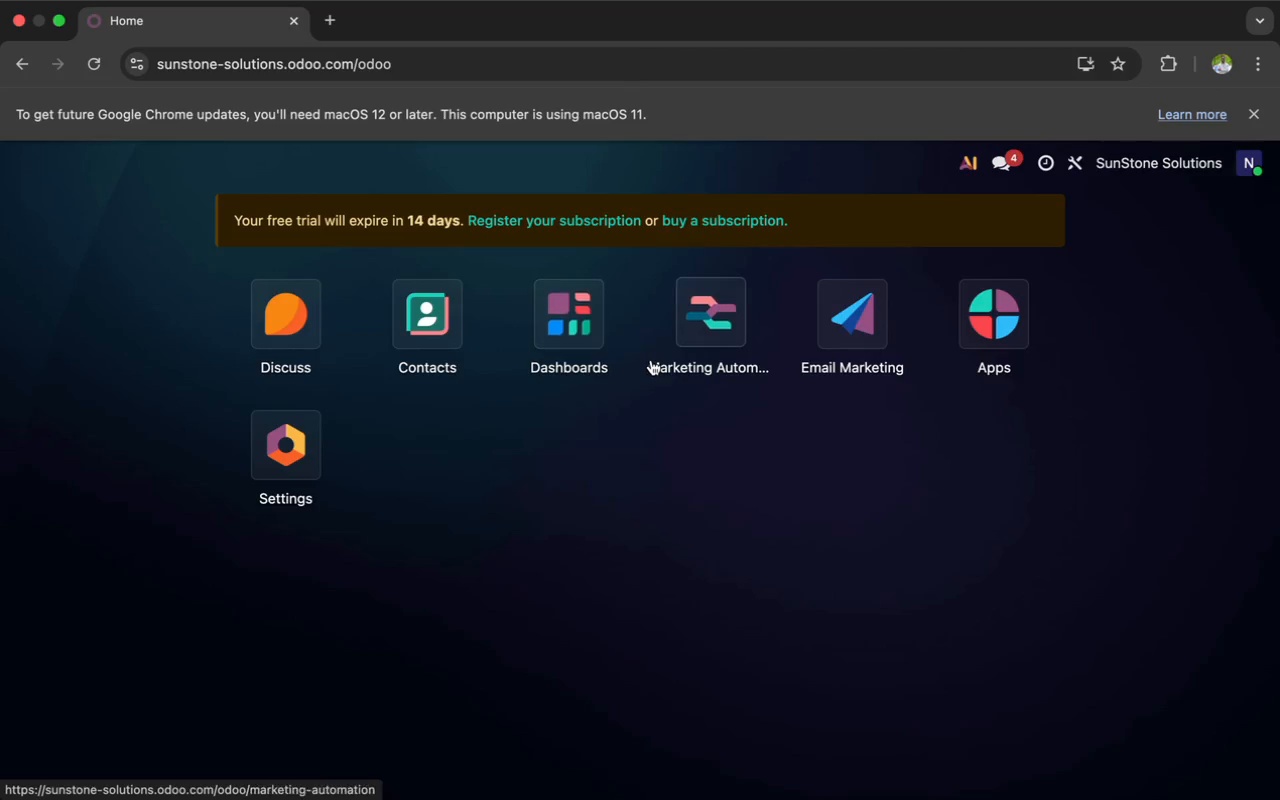 
left_click([709, 329])
 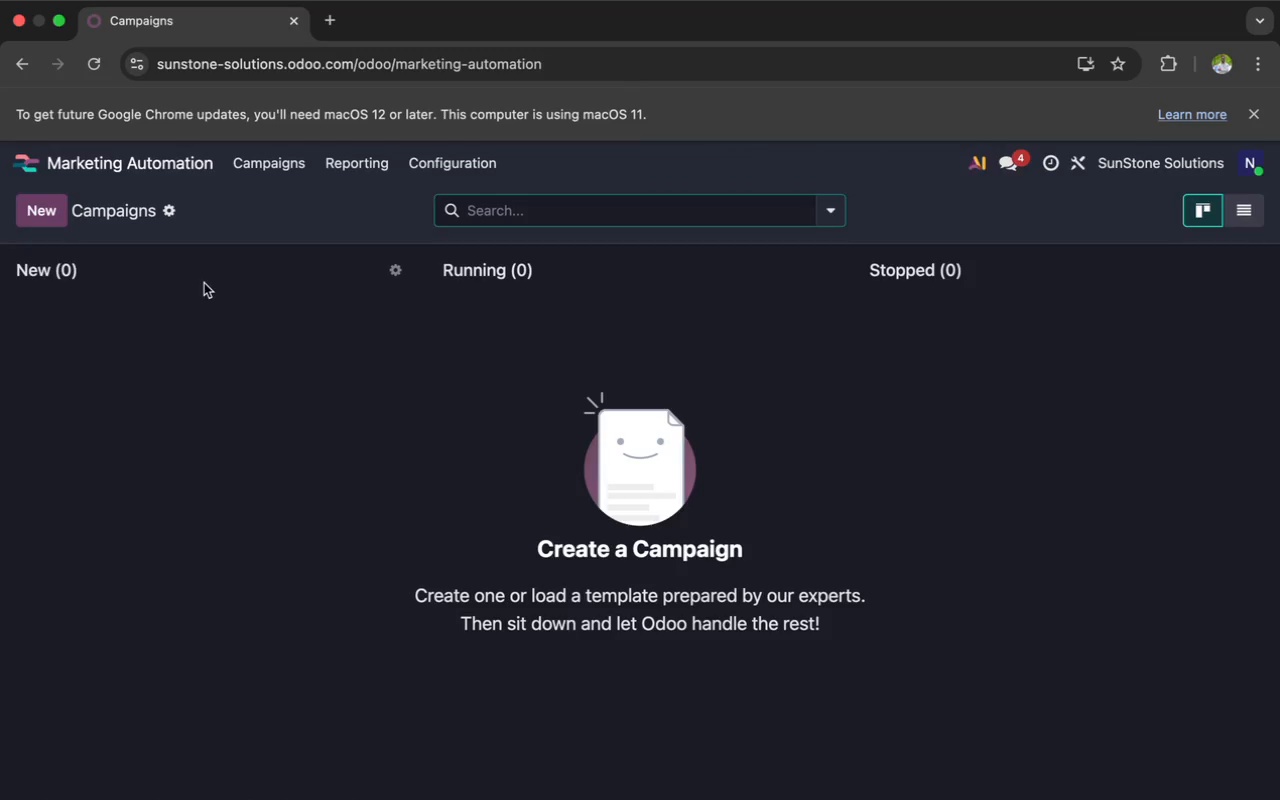 
left_click([37, 220])
 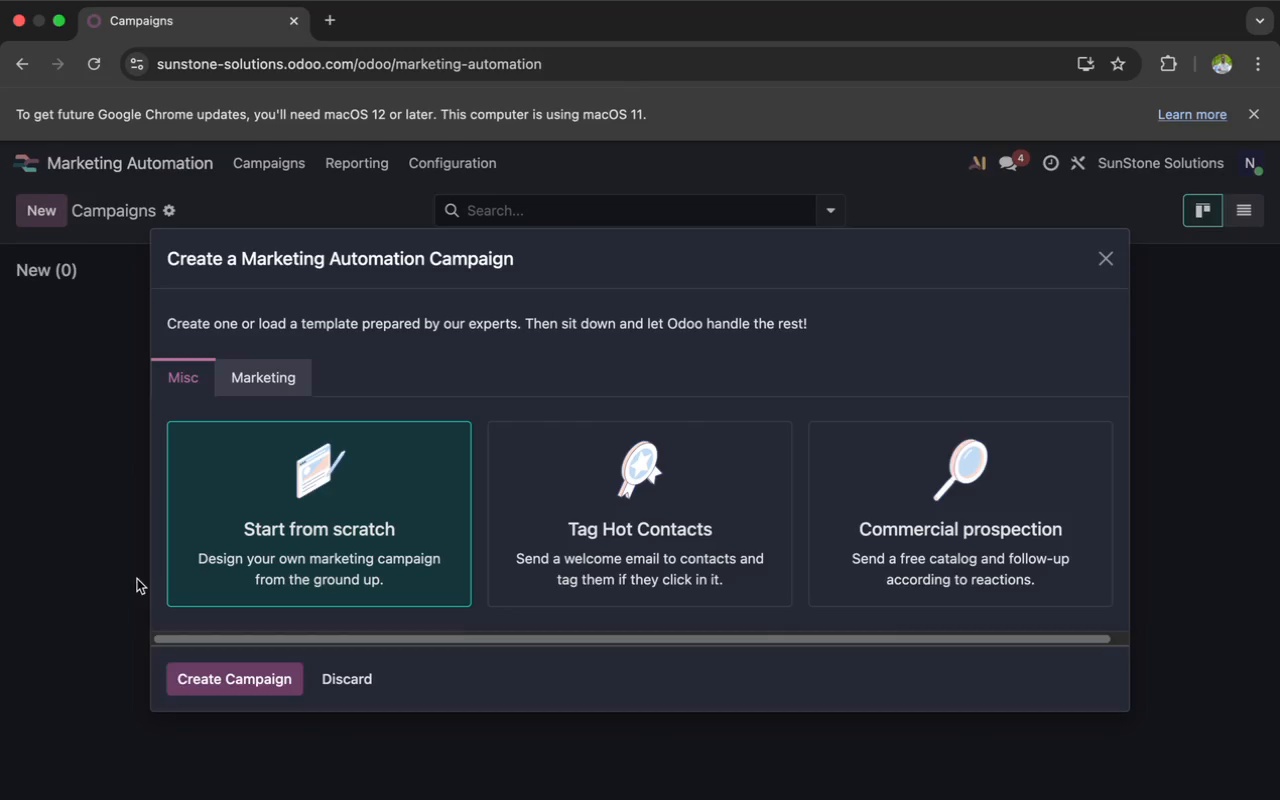 
left_click([193, 676])
 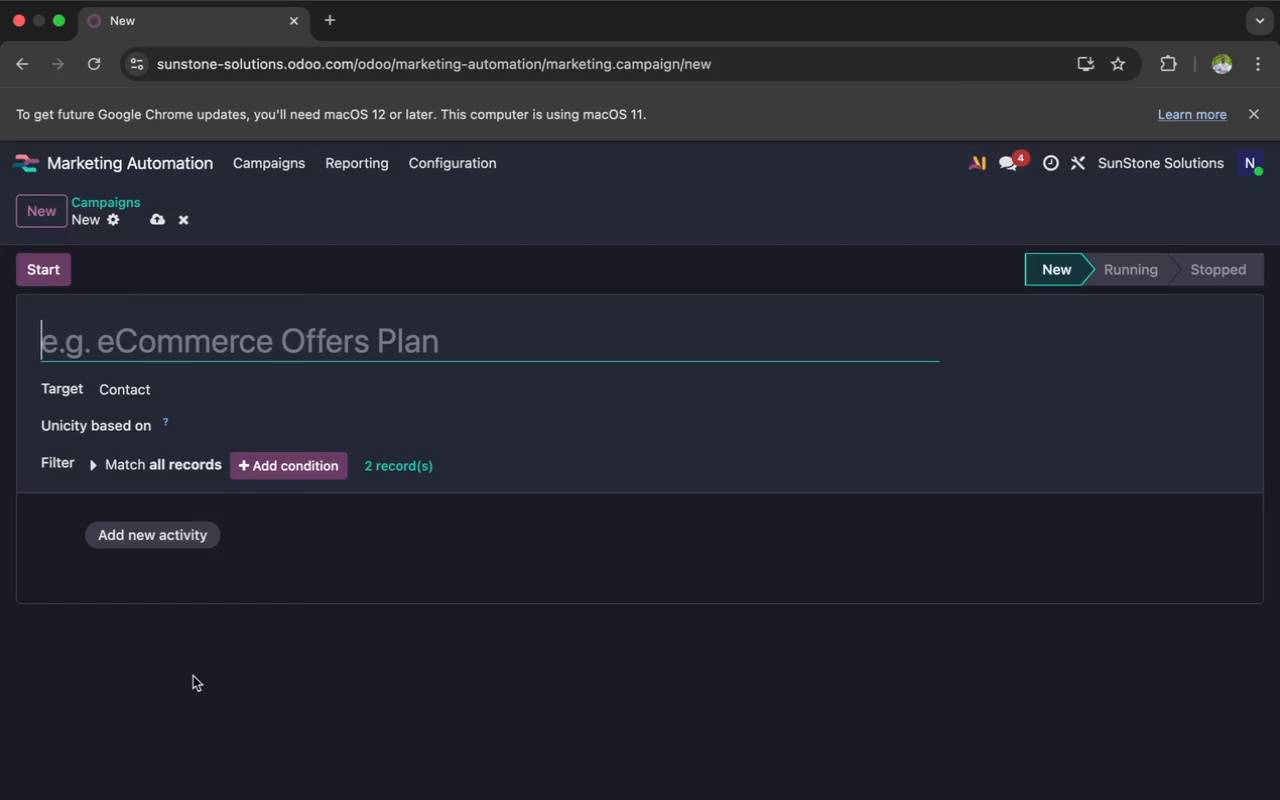 
type(Q3 Solar Recovery)
 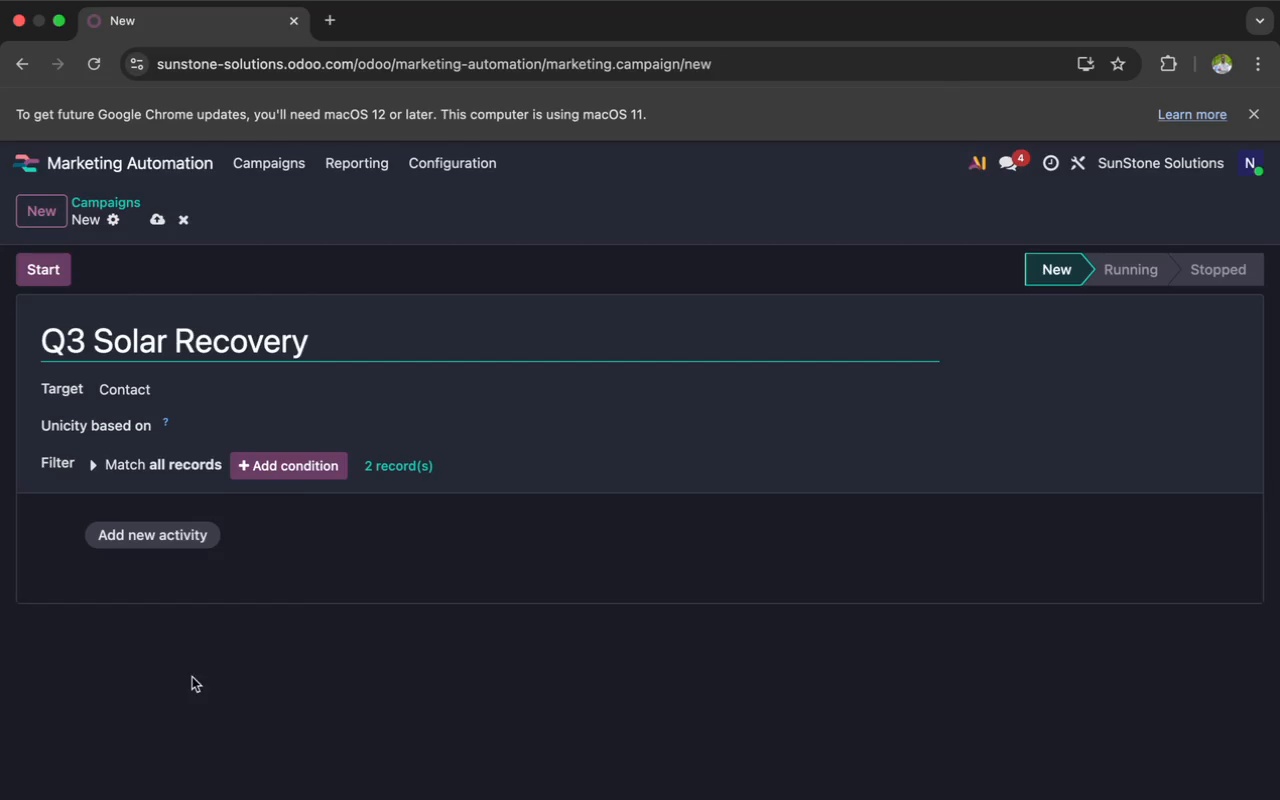 
left_click([167, 394])
 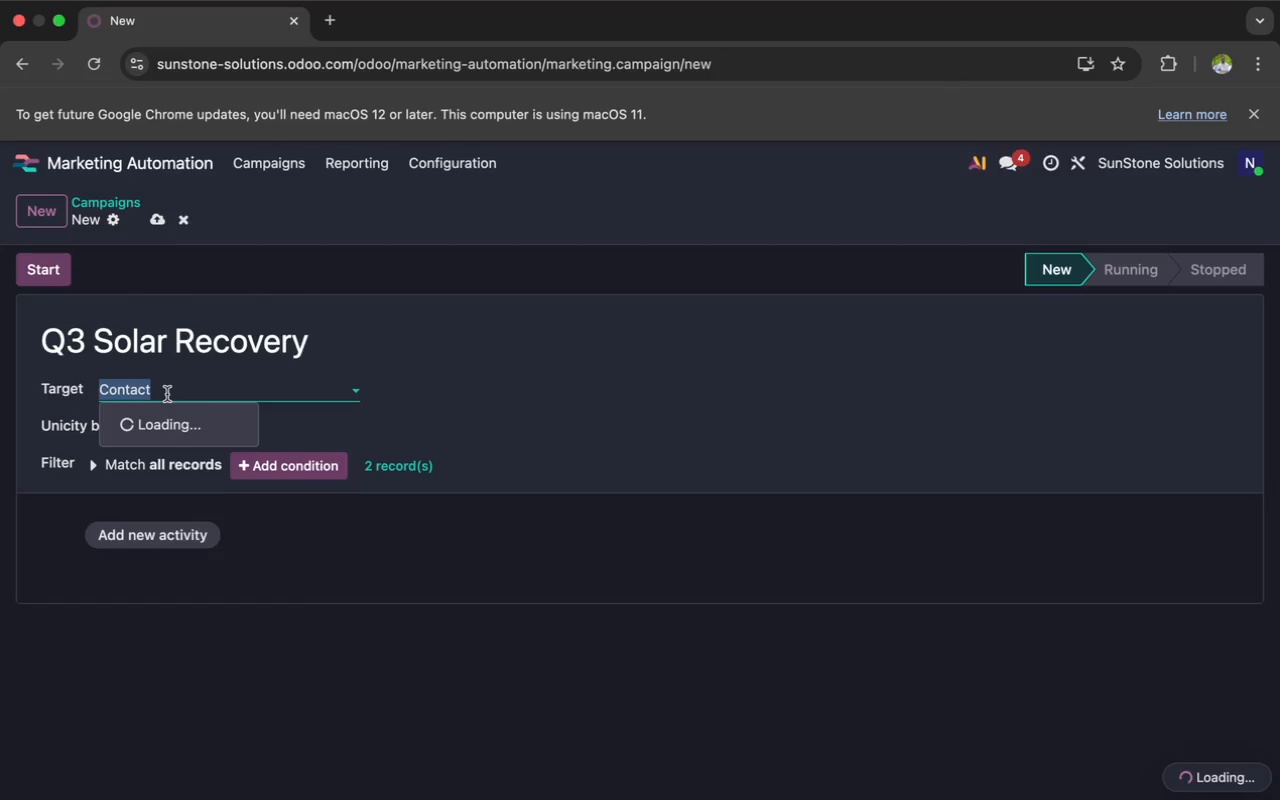 
type(mail)
 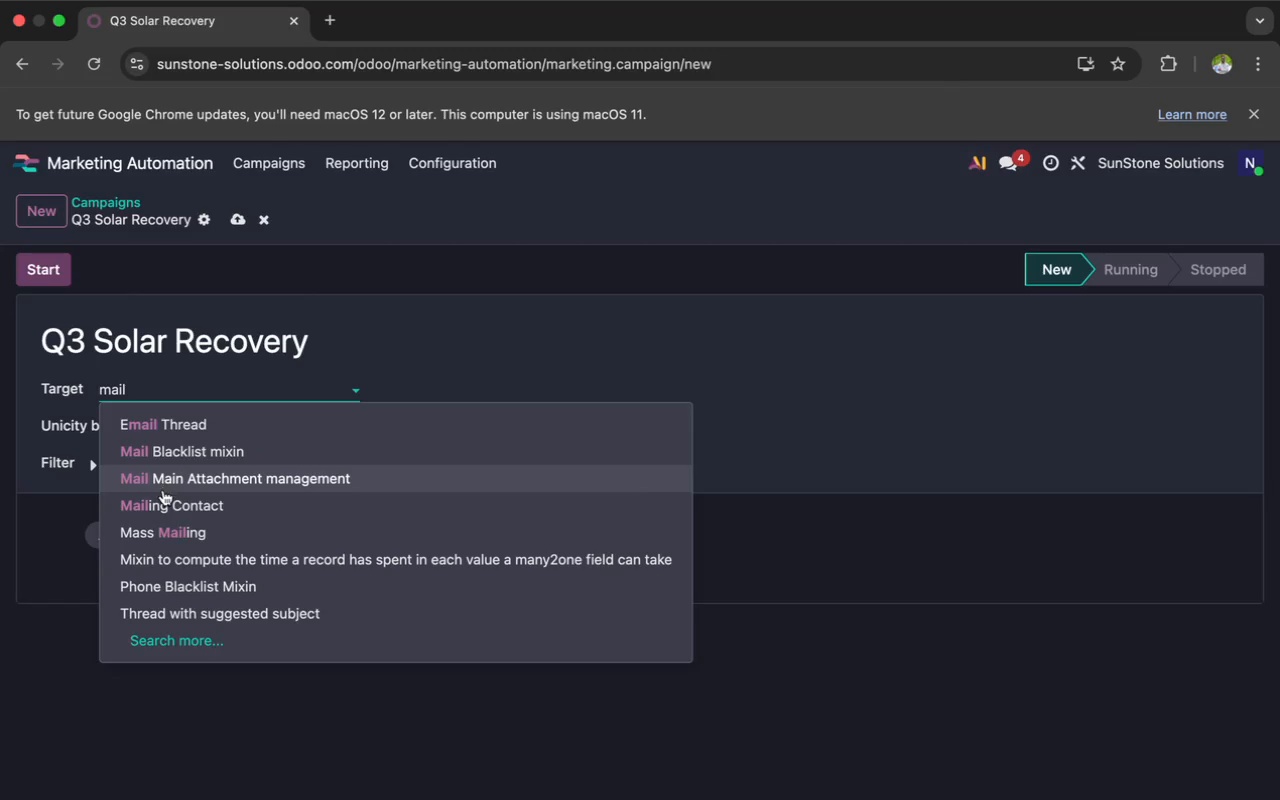 
left_click([162, 499])
 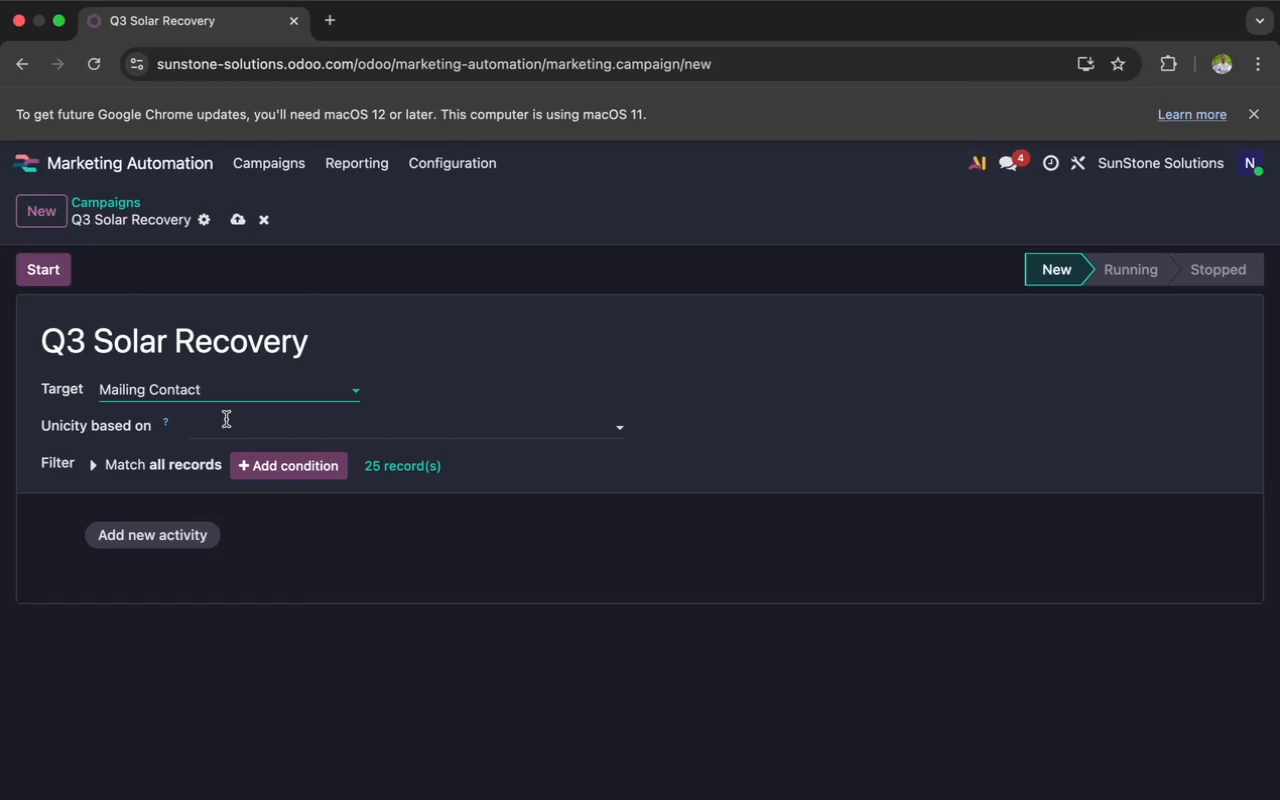 
wait(15.43)
 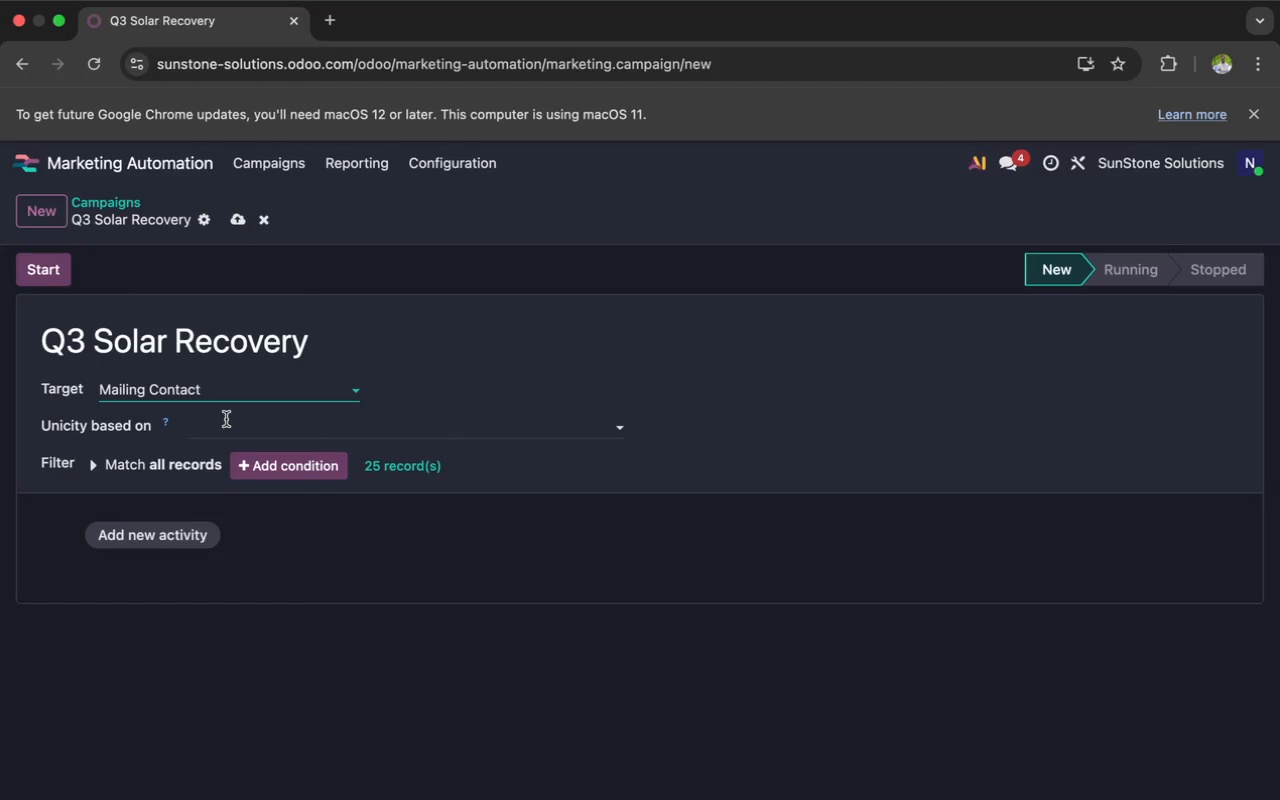 
left_click([236, 230])
 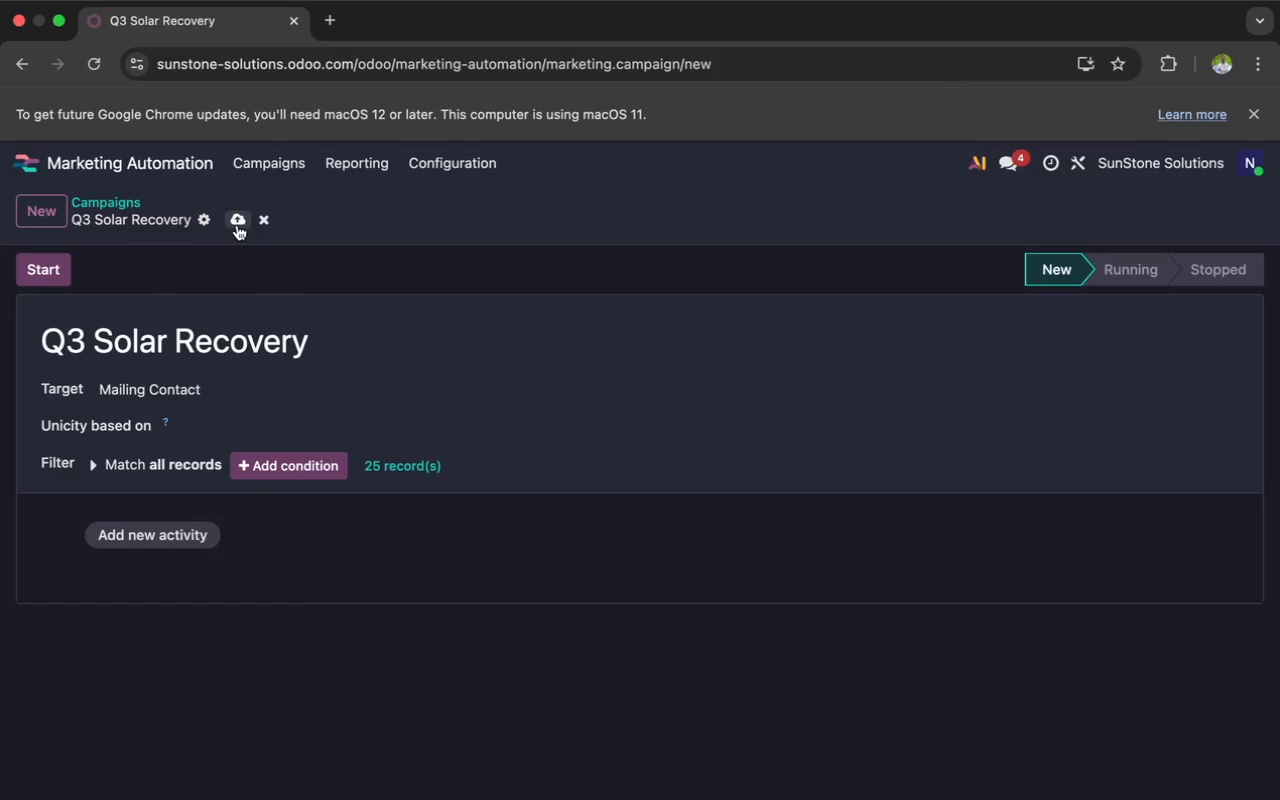 
left_click([237, 228])
 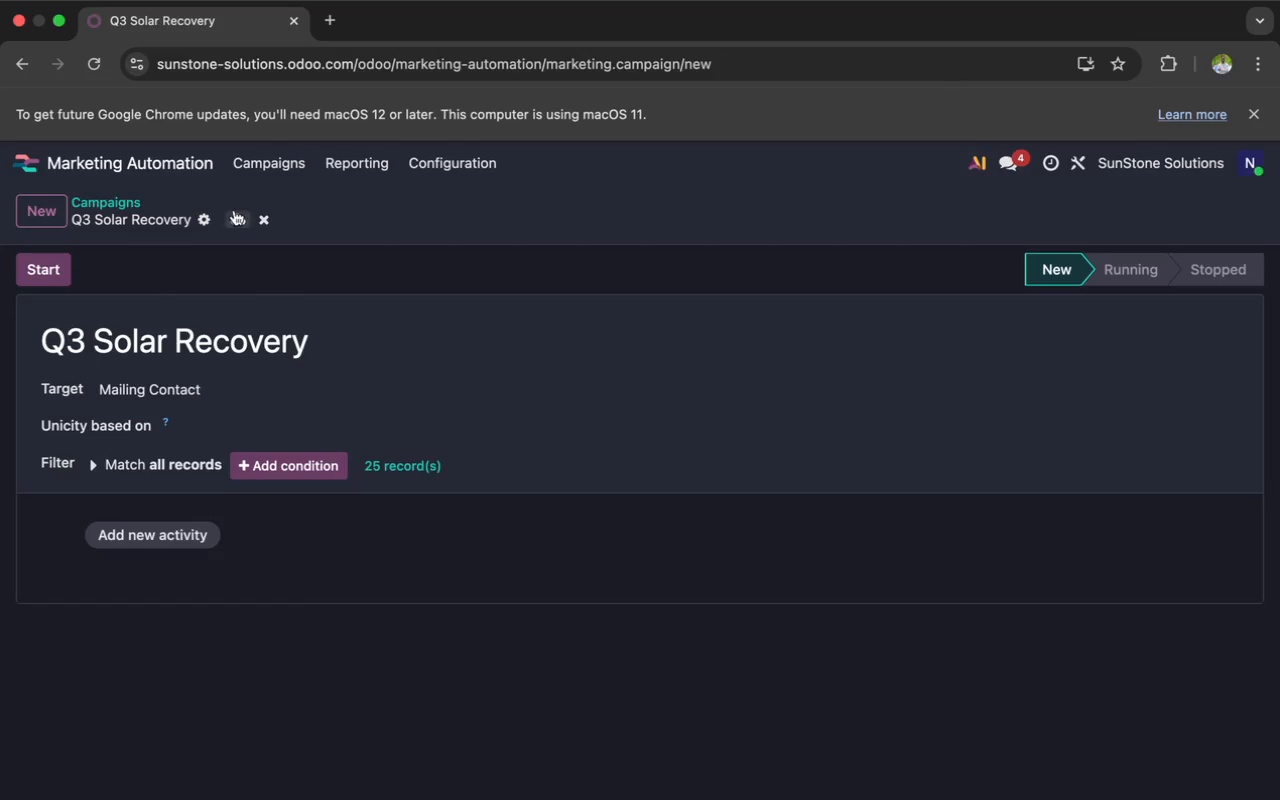 
left_click([236, 216])
 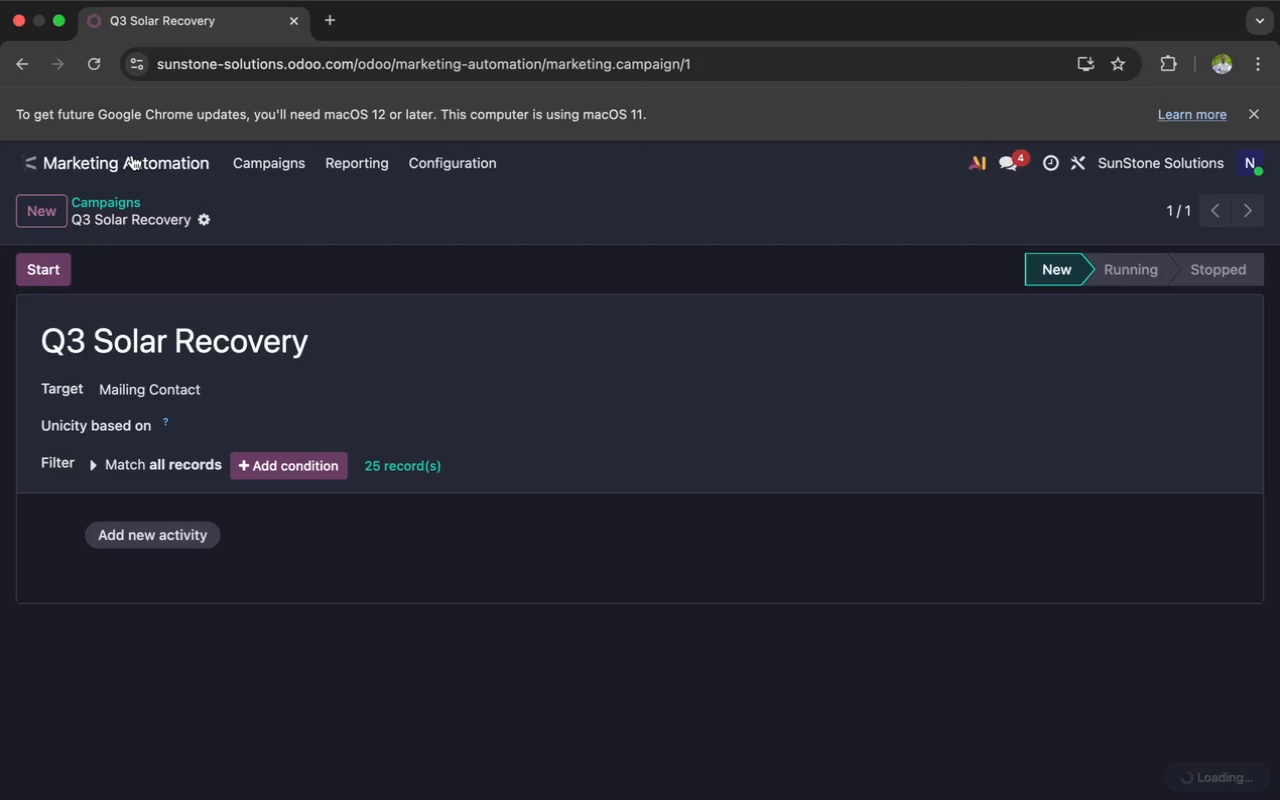 
left_click([133, 159])
 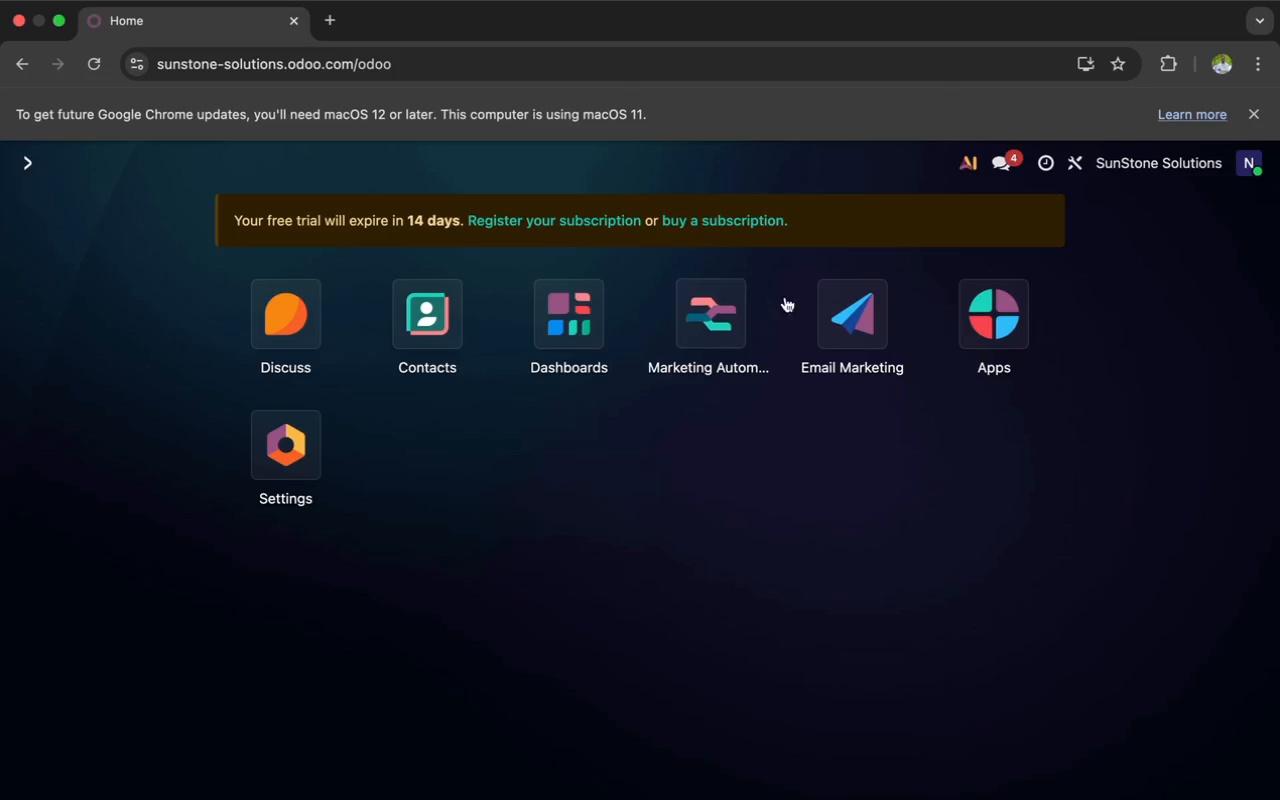 
left_click([828, 322])
 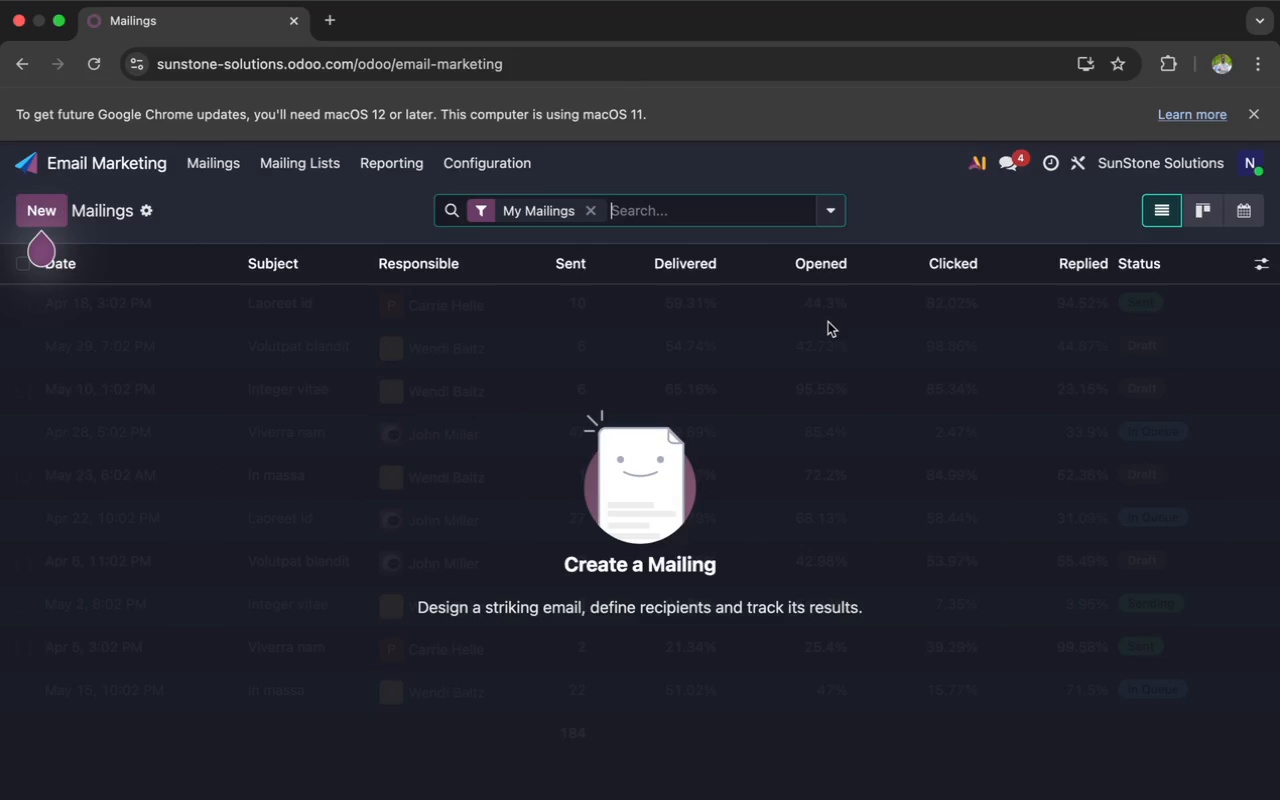 
wait(61.89)
 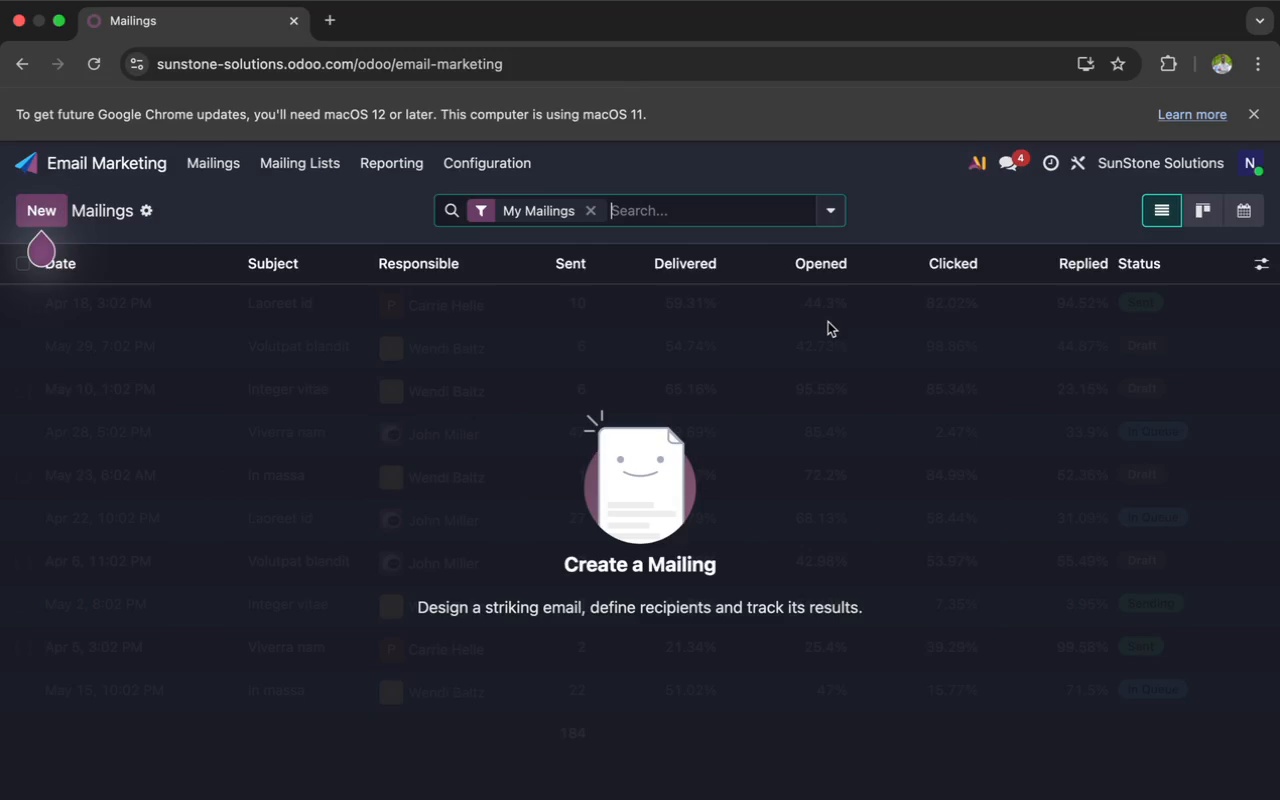 
left_click([1063, 770])